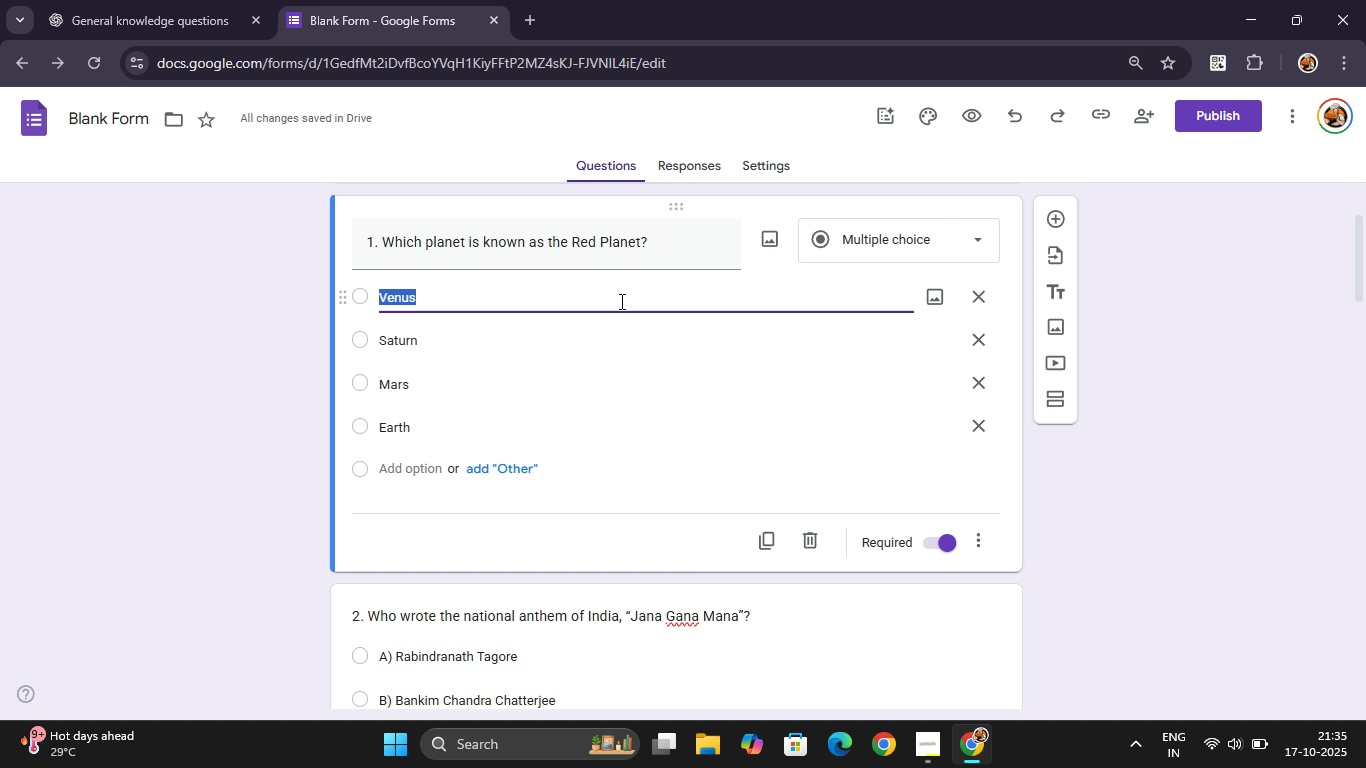 
wait(8.16)
 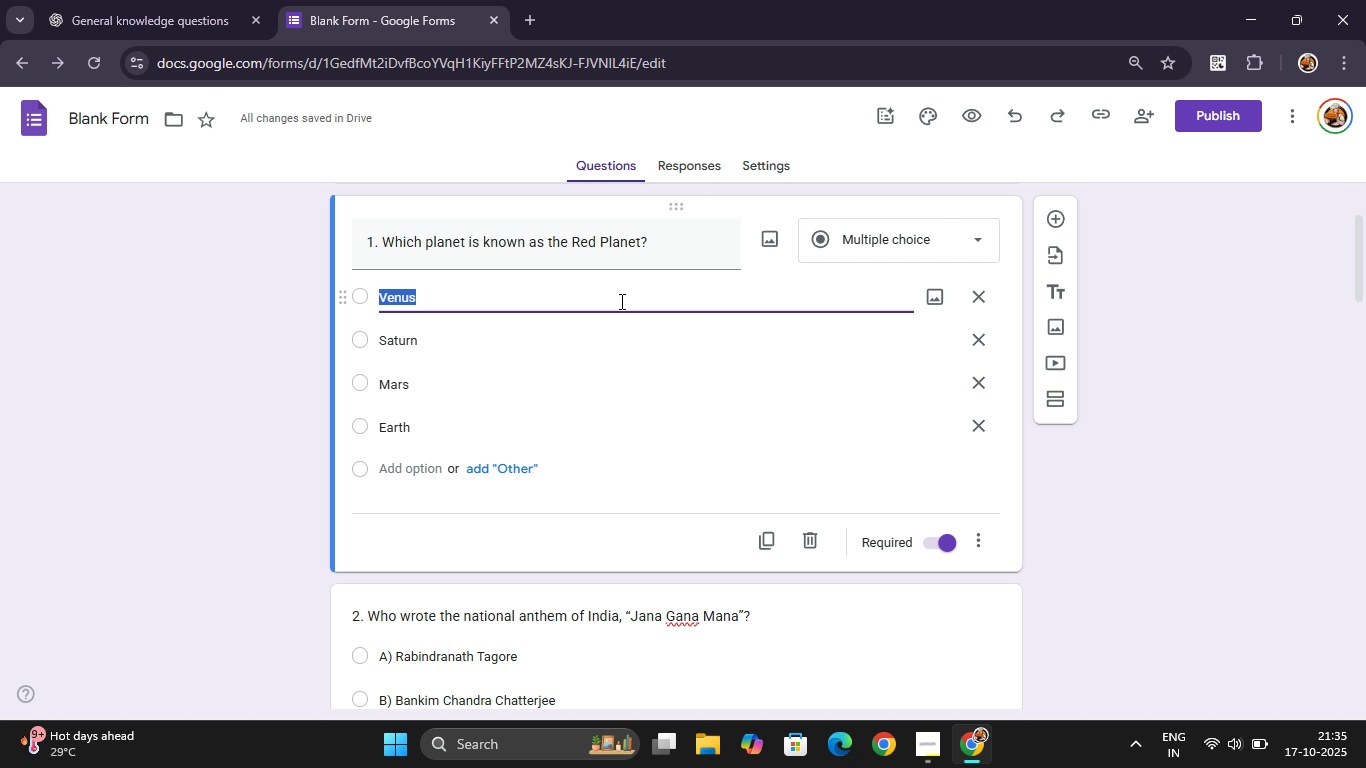 
left_click([982, 545])
 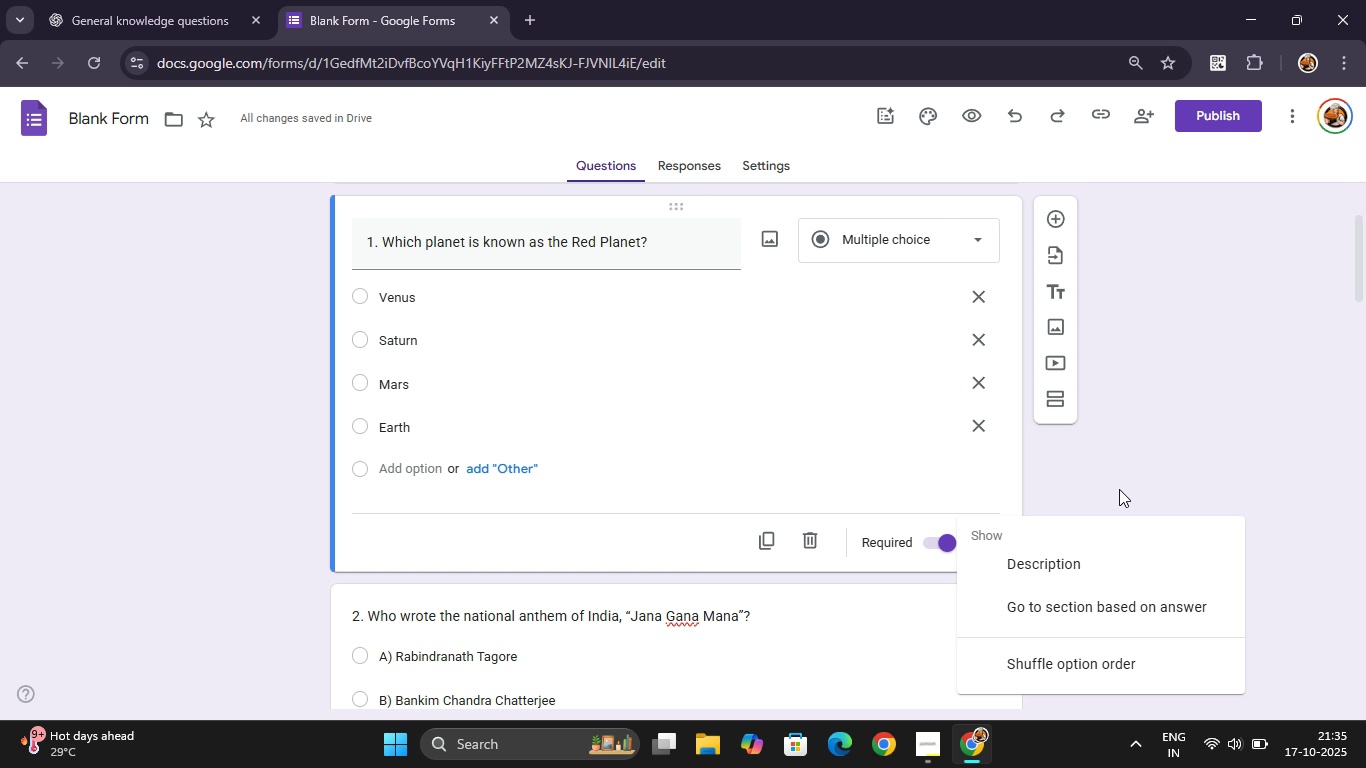 
wait(9.94)
 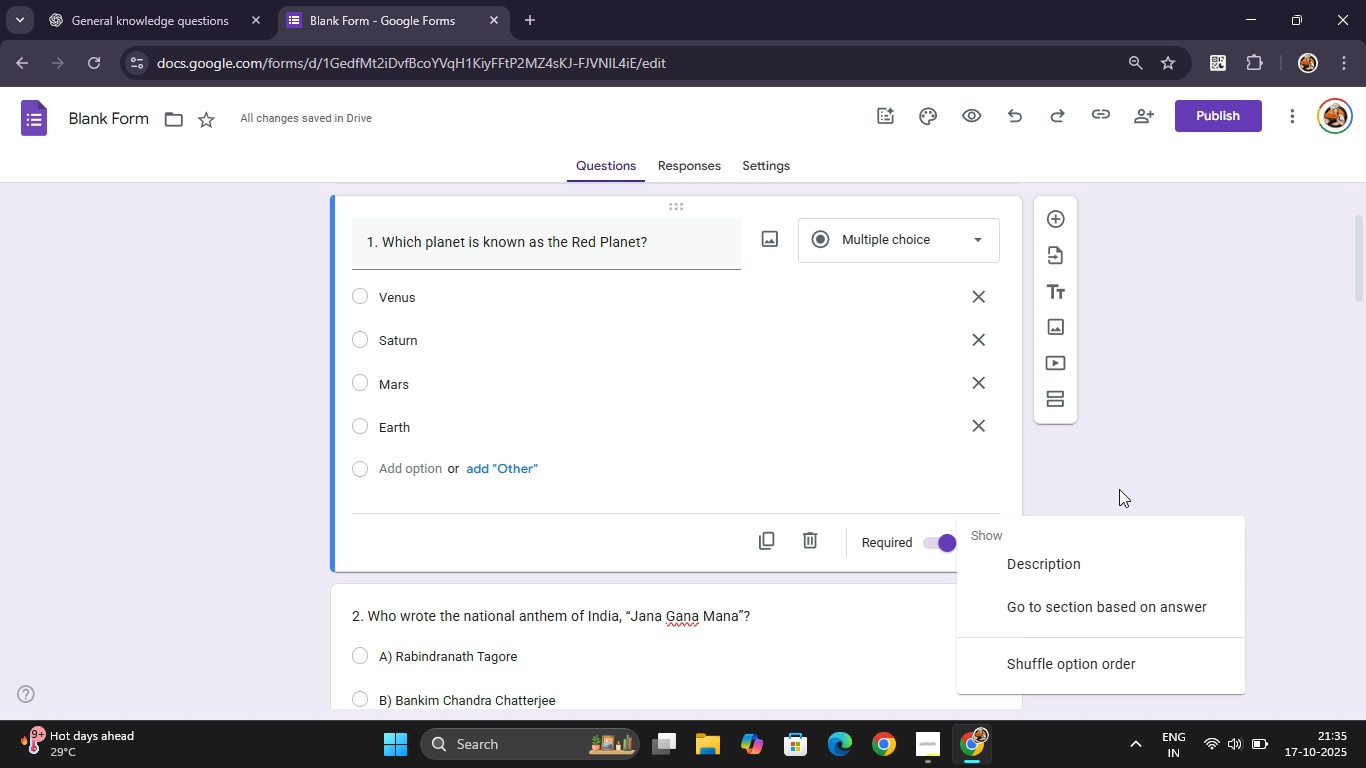 
left_click([1064, 474])
 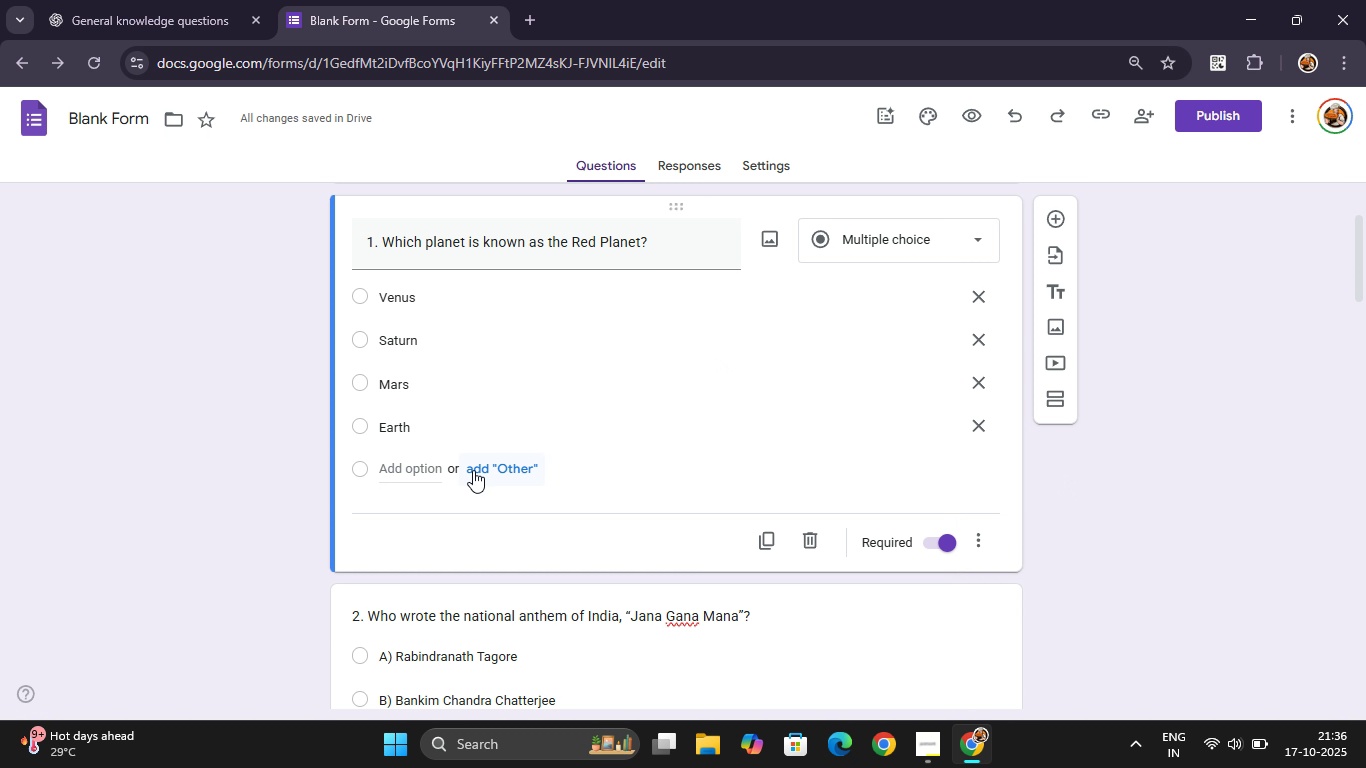 
left_click([383, 412])
 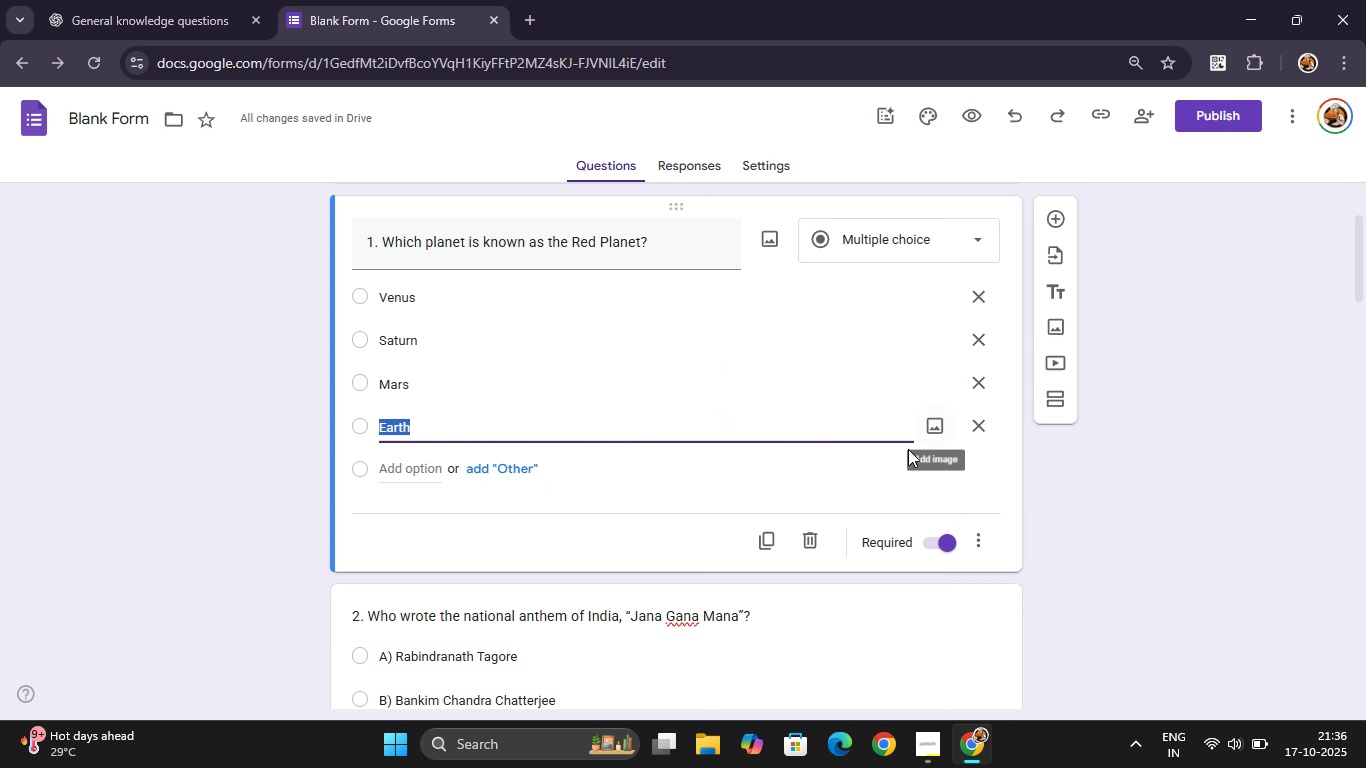 
left_click([1086, 479])
 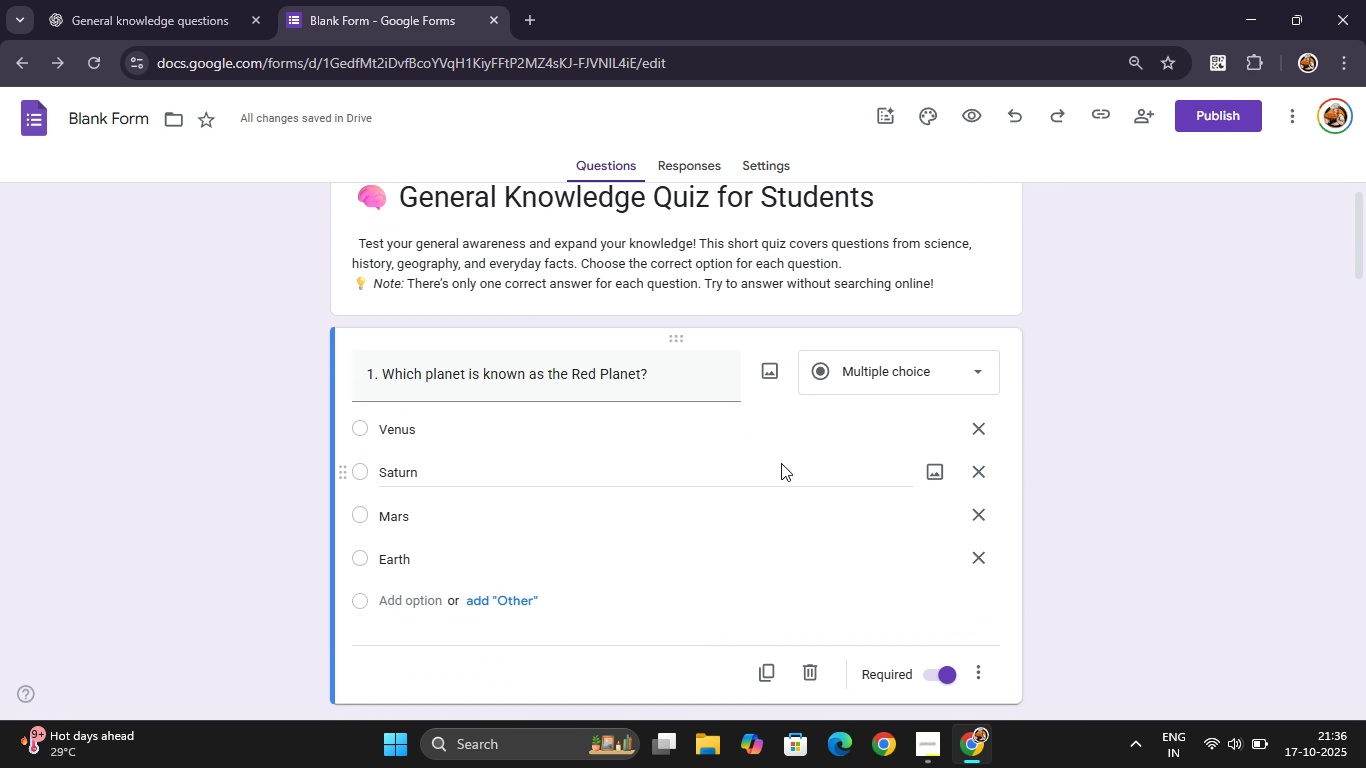 
wait(6.62)
 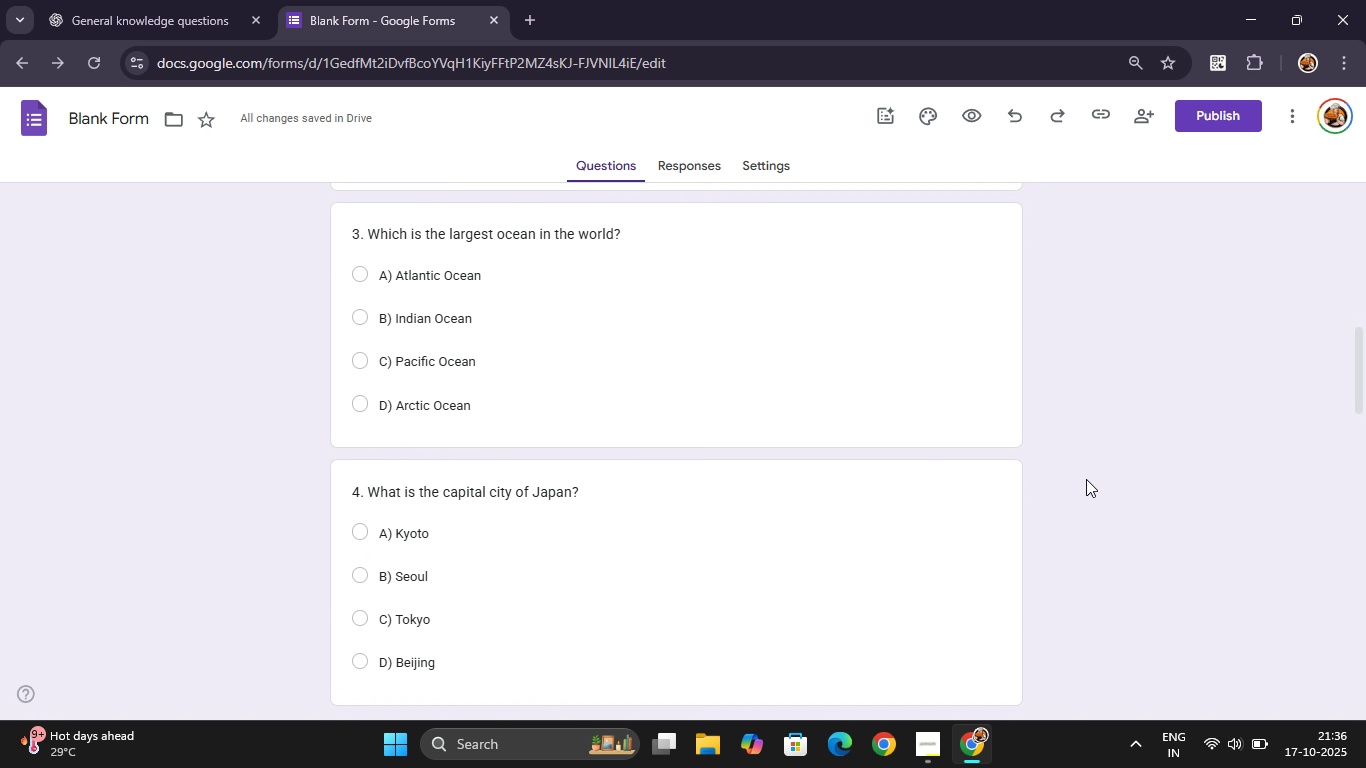 
left_click([679, 158])
 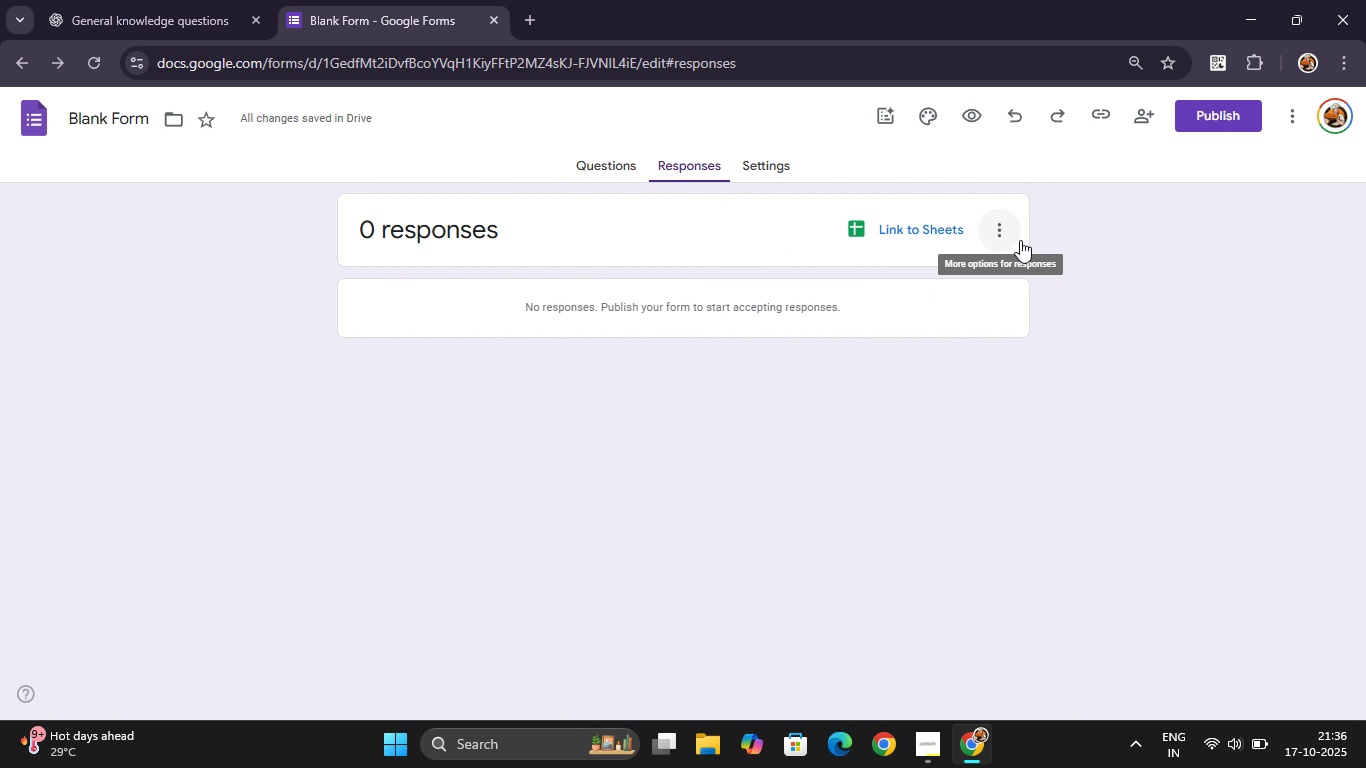 
left_click([990, 227])
 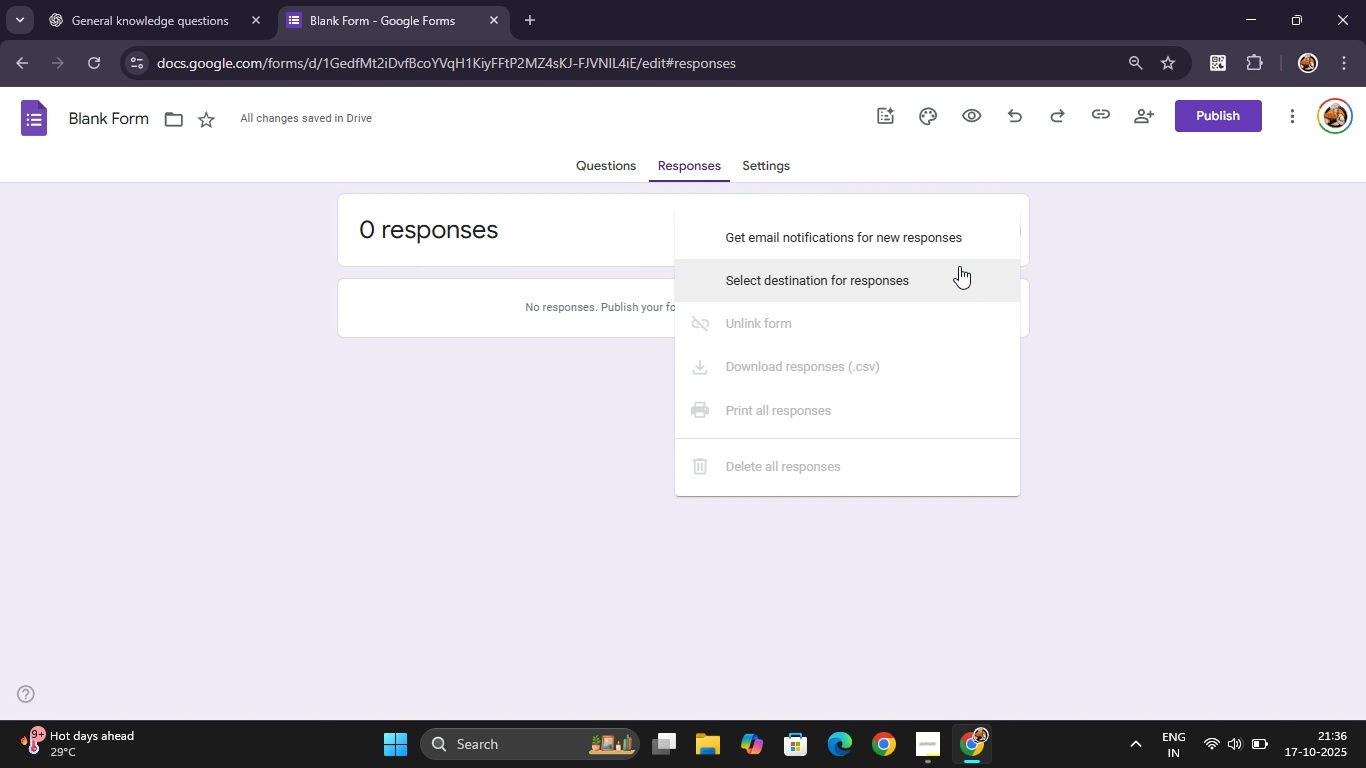 
left_click([959, 266])
 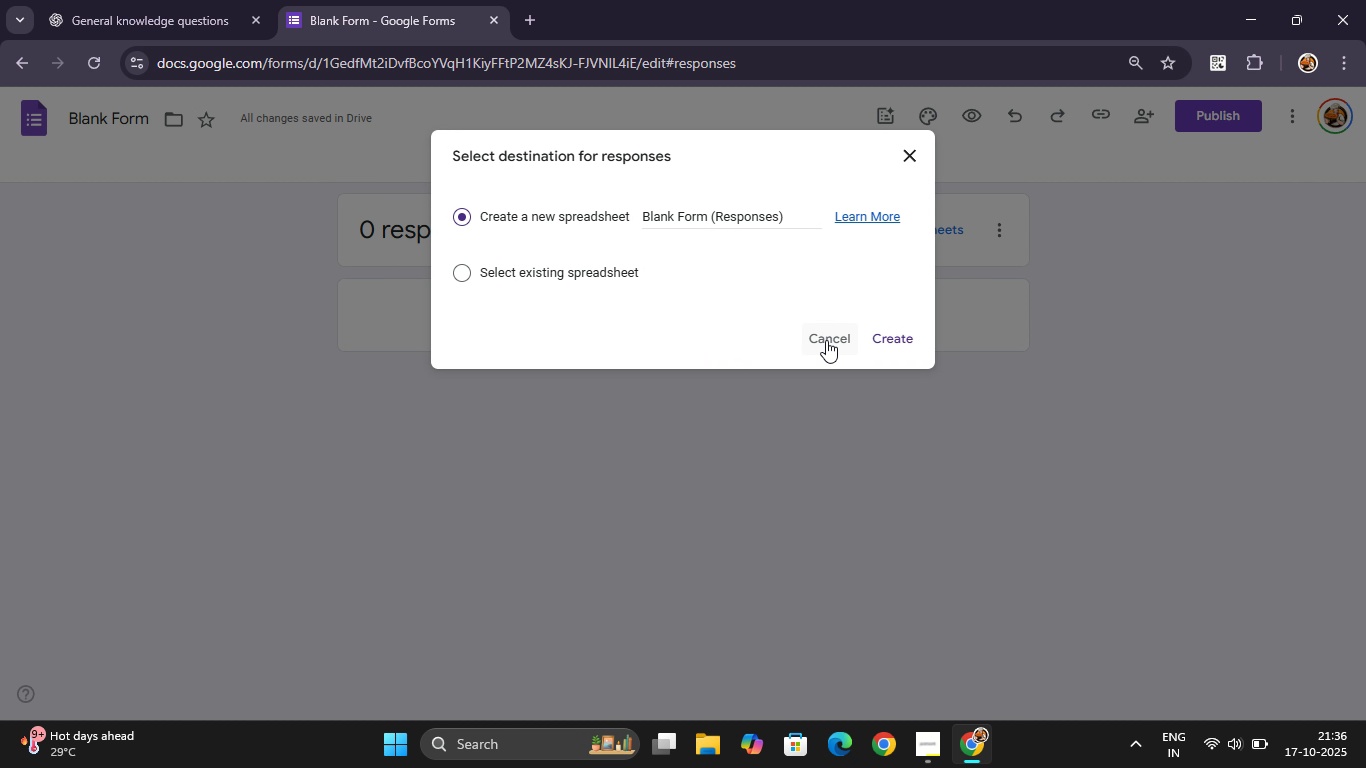 
left_click([828, 337])
 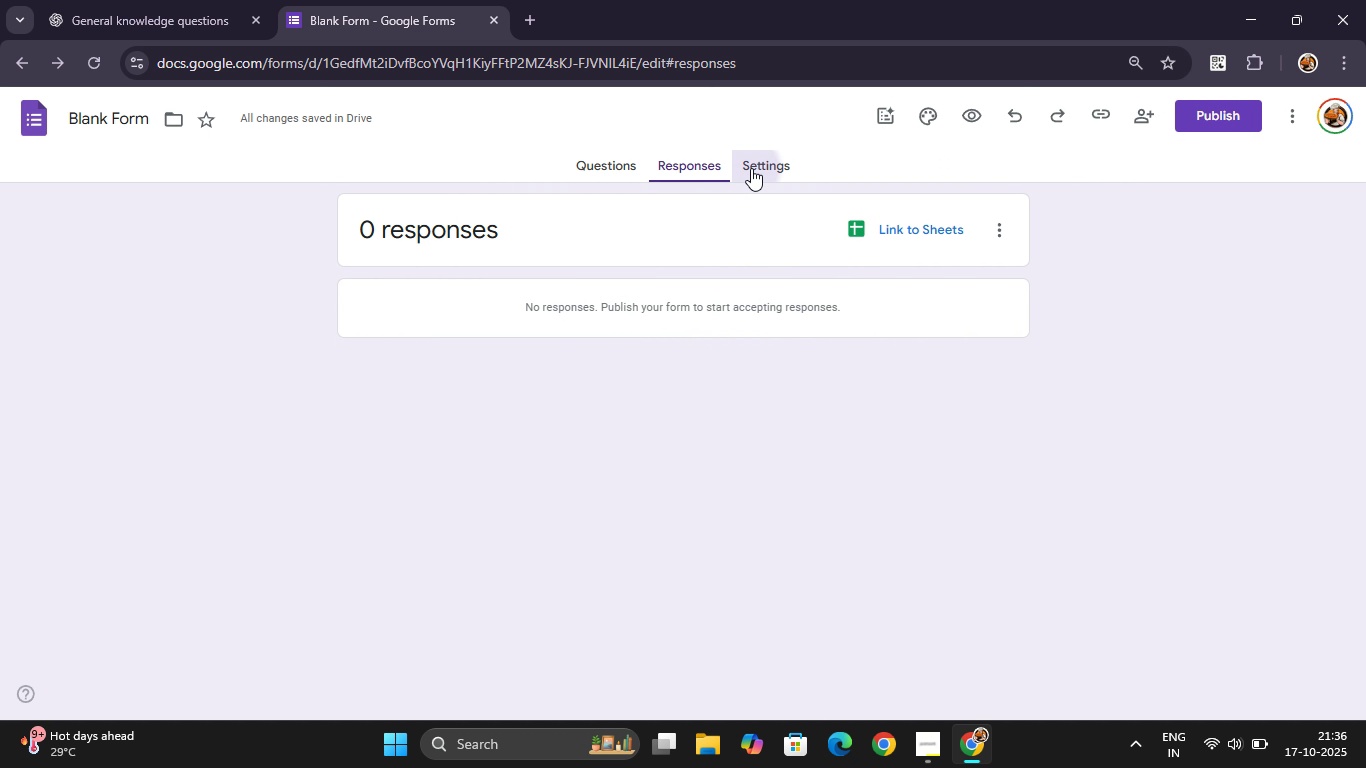 
left_click([751, 168])
 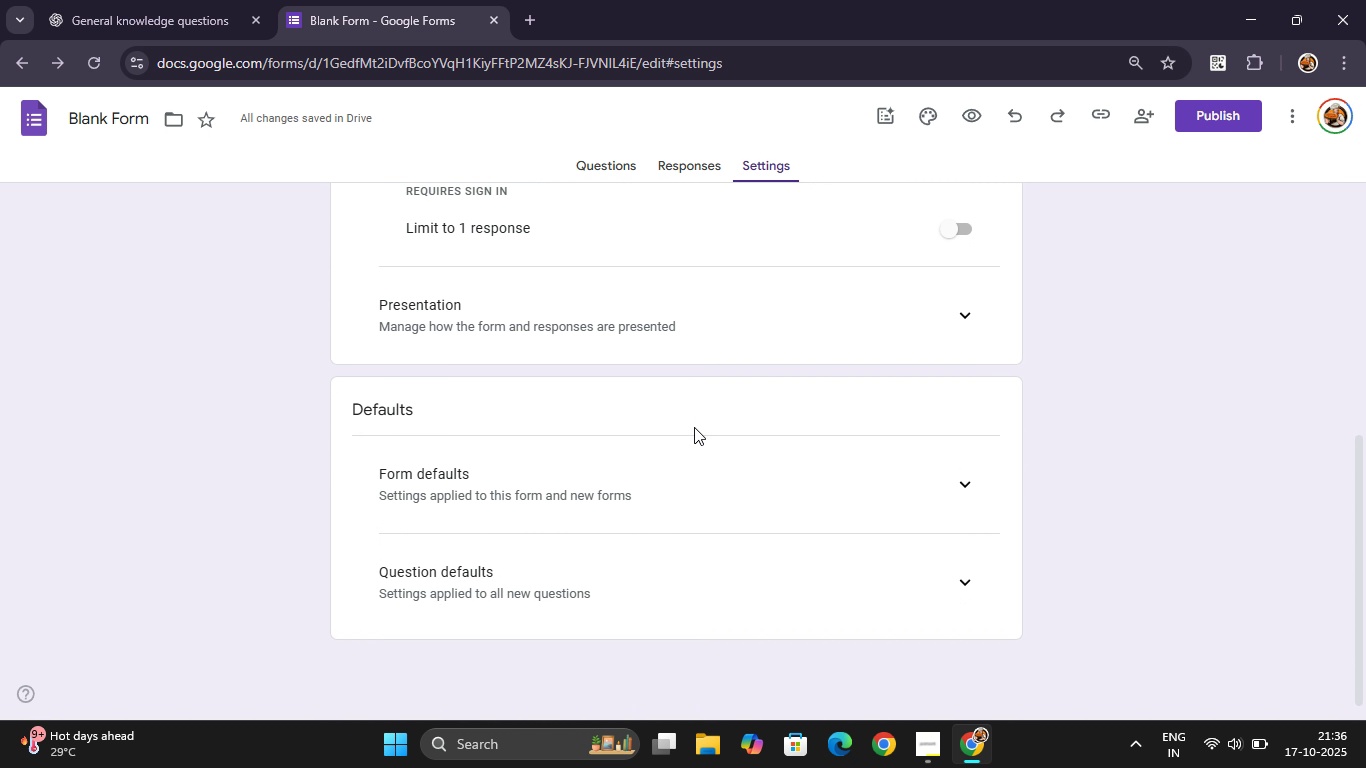 
wait(5.13)
 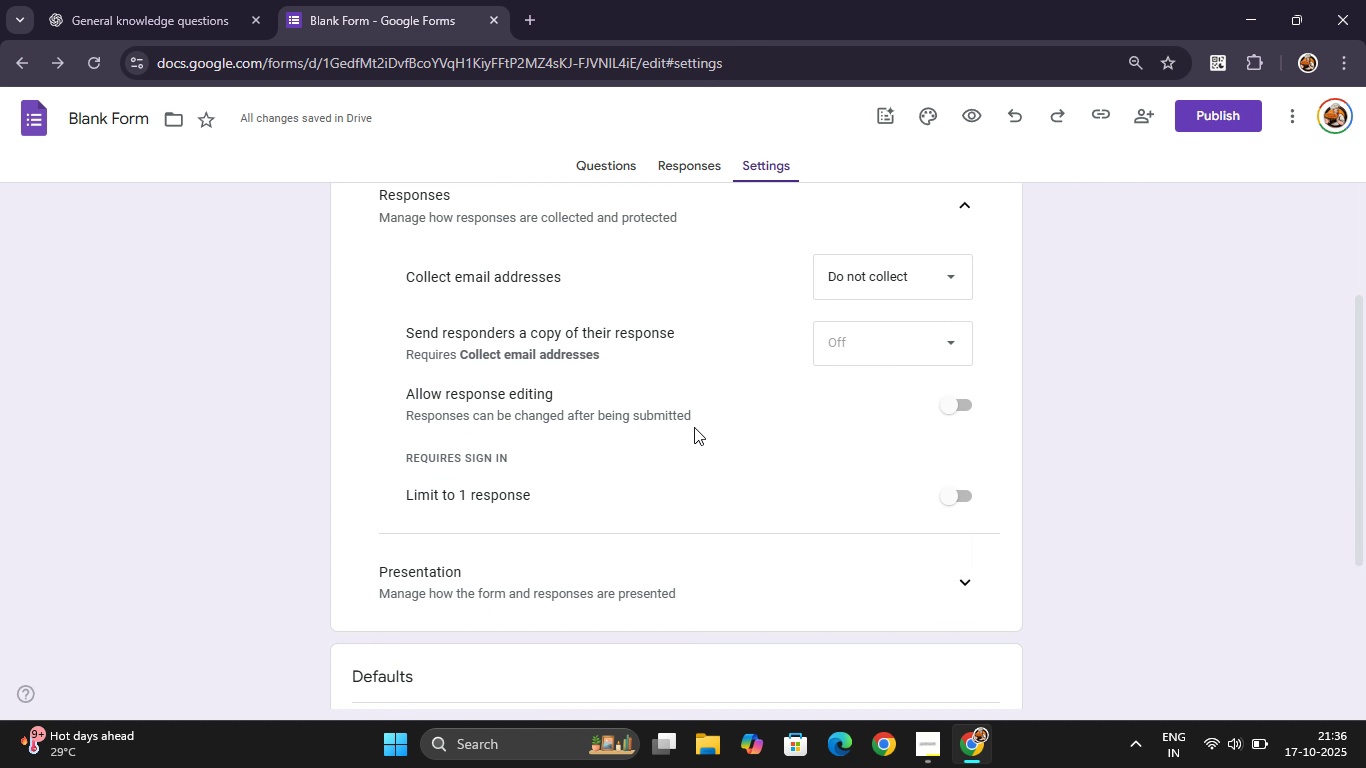 
left_click([830, 610])
 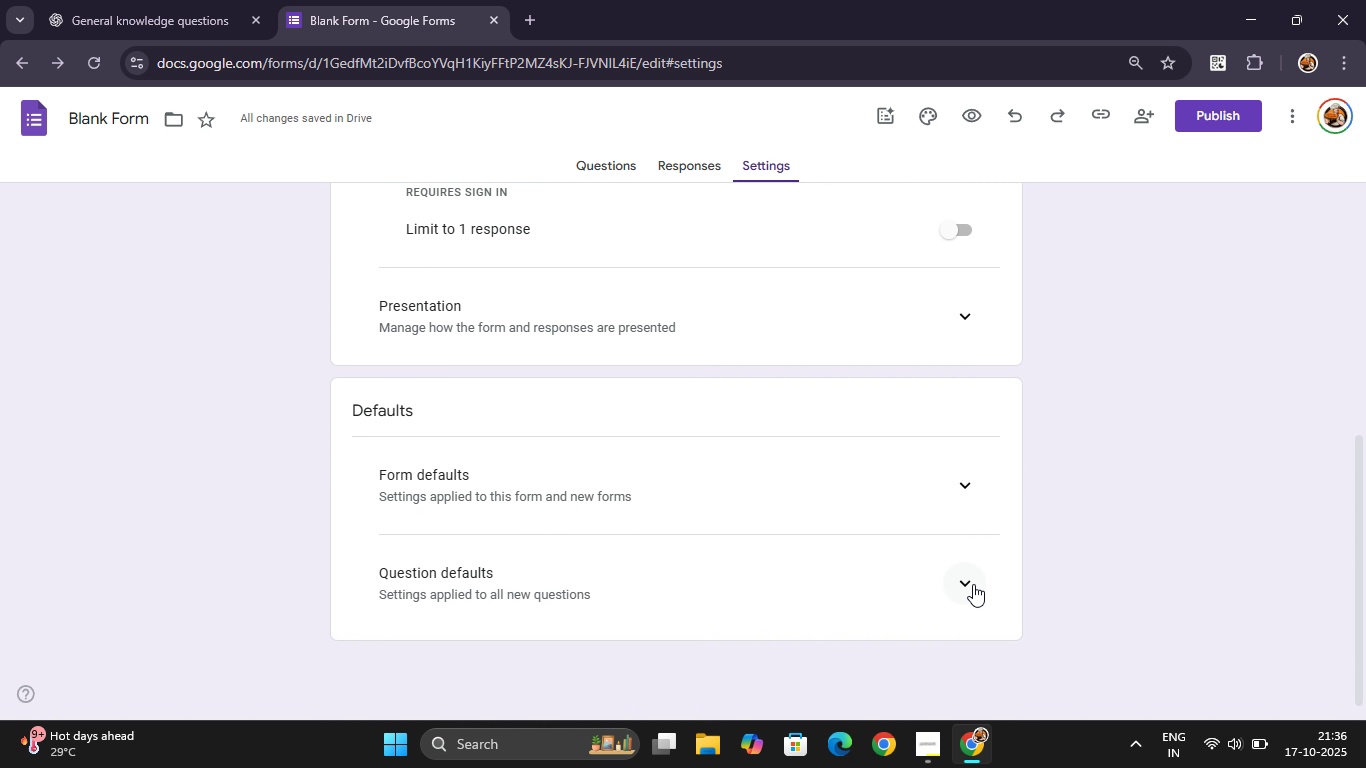 
left_click([973, 584])
 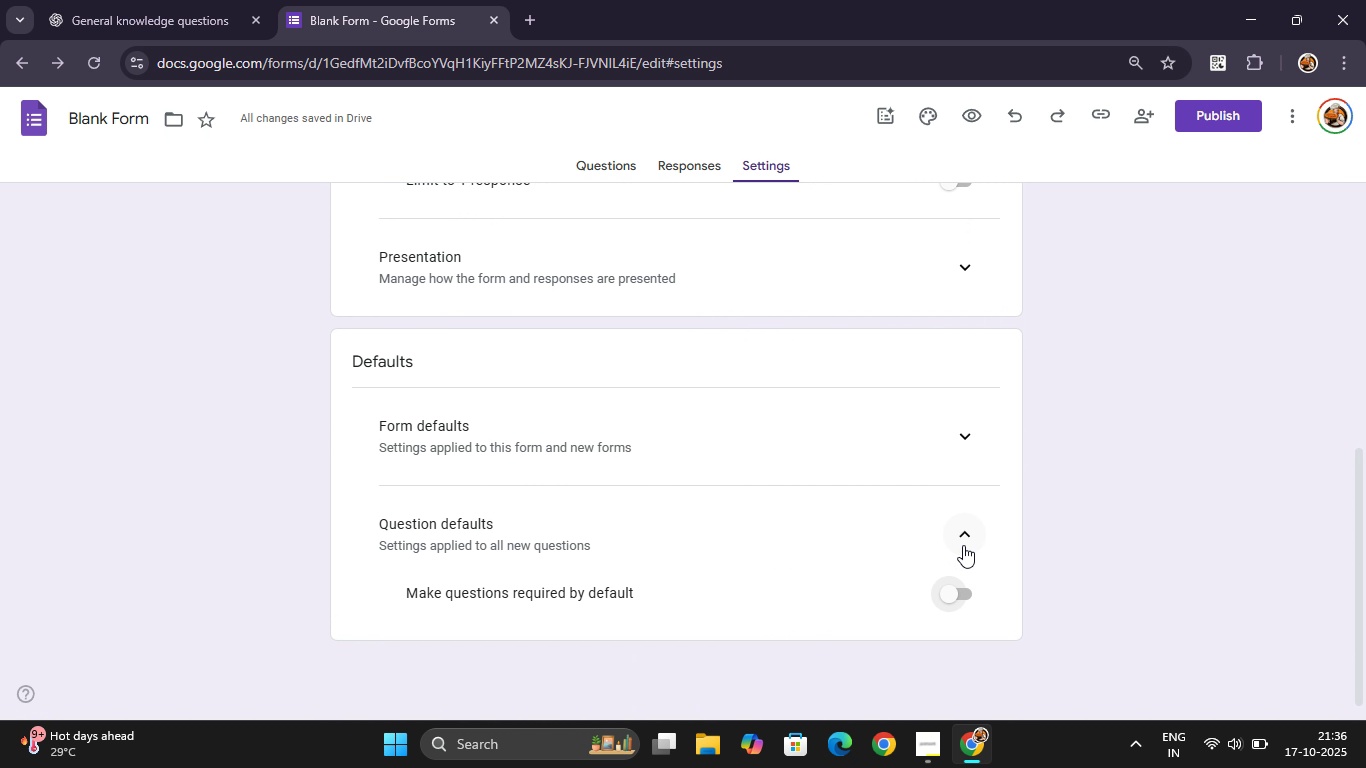 
left_click([948, 597])
 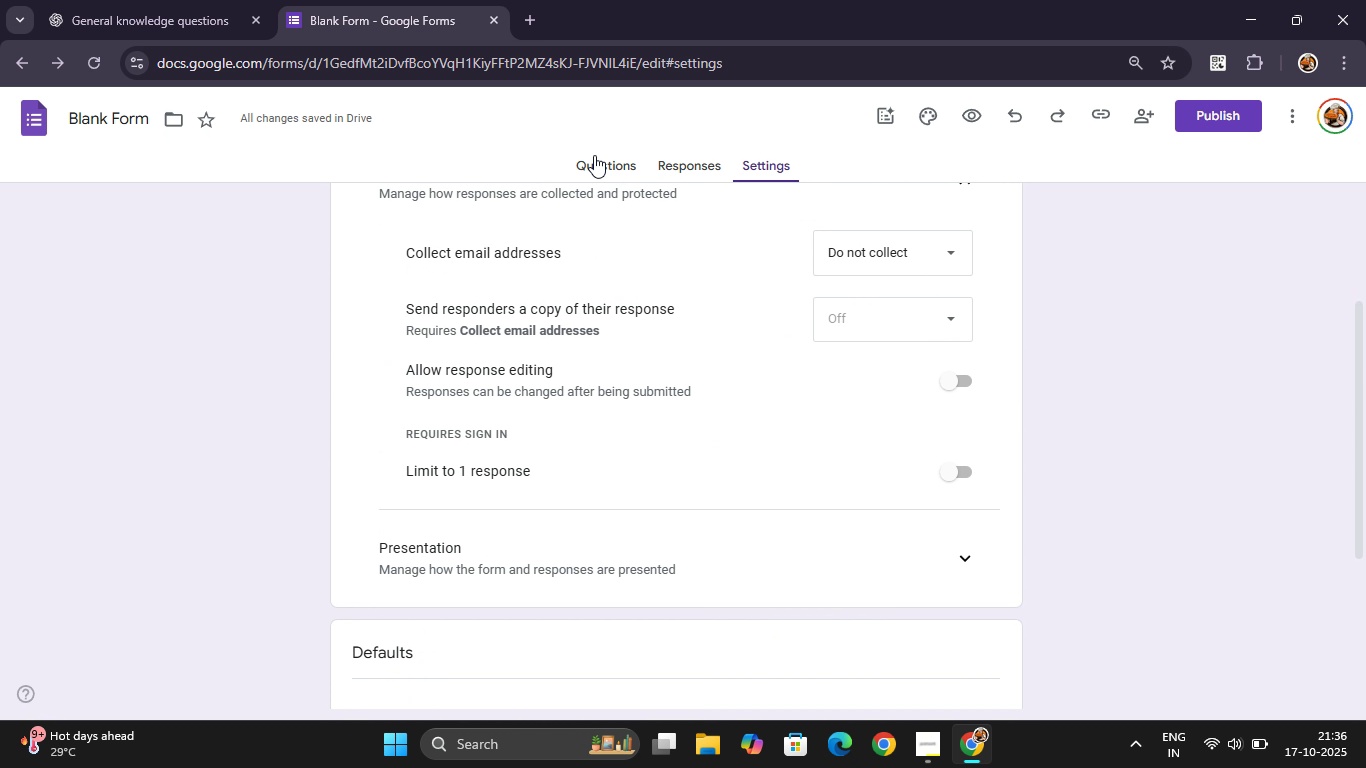 
left_click([596, 156])
 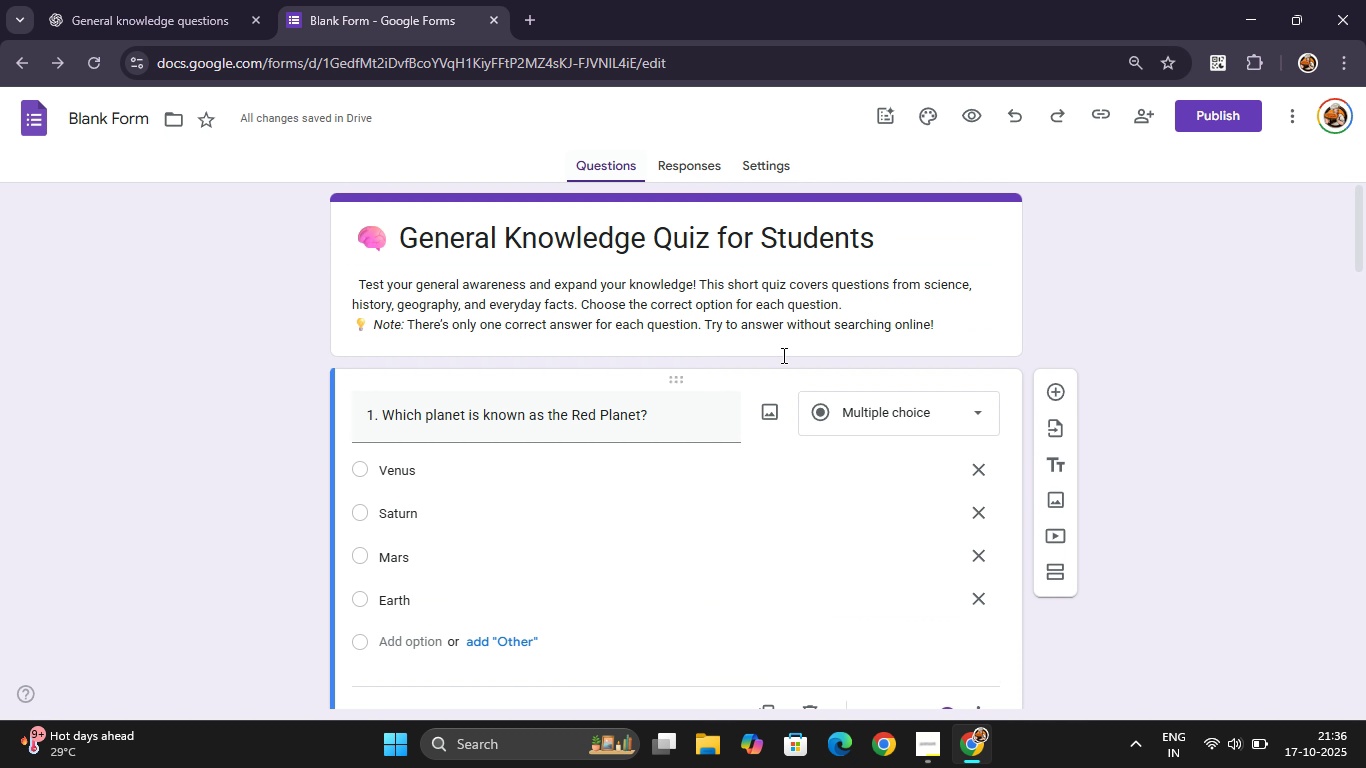 
mouse_move([829, 405])
 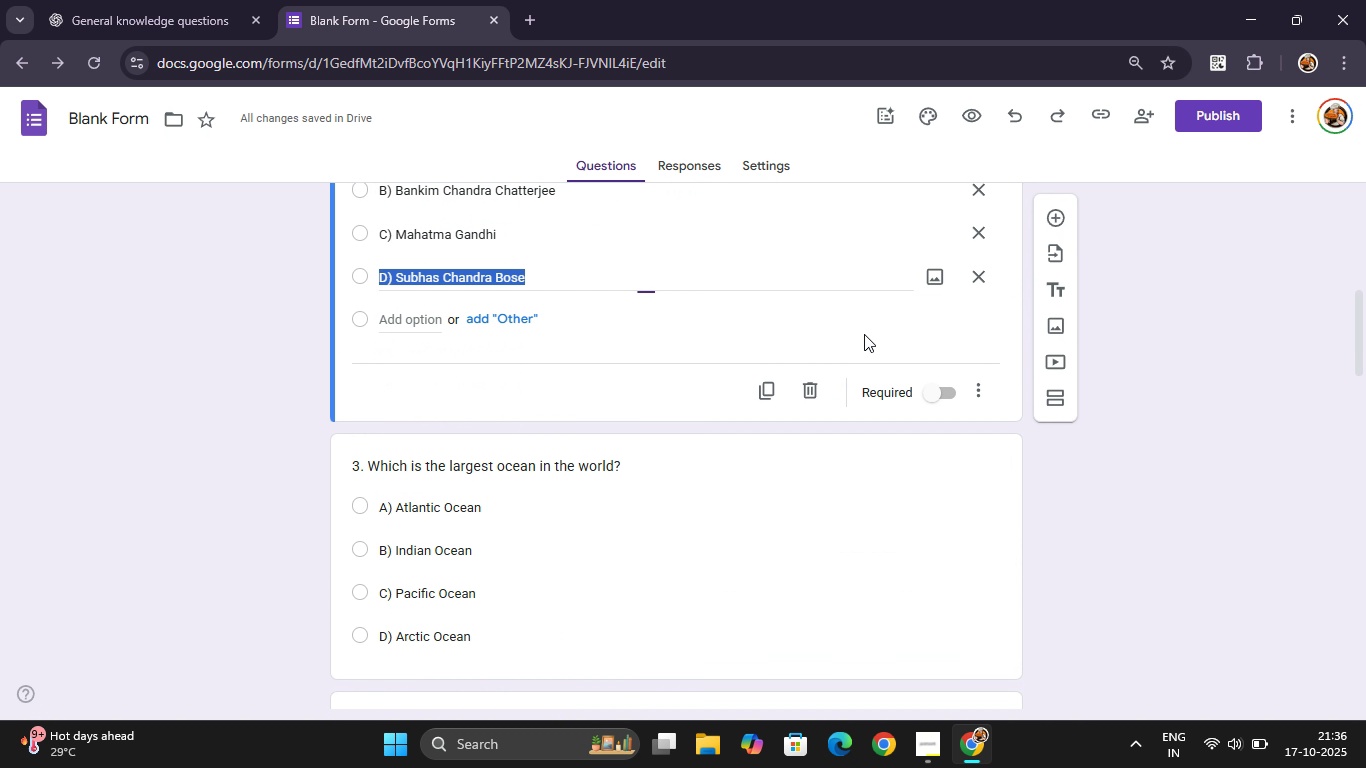 
left_click([864, 334])
 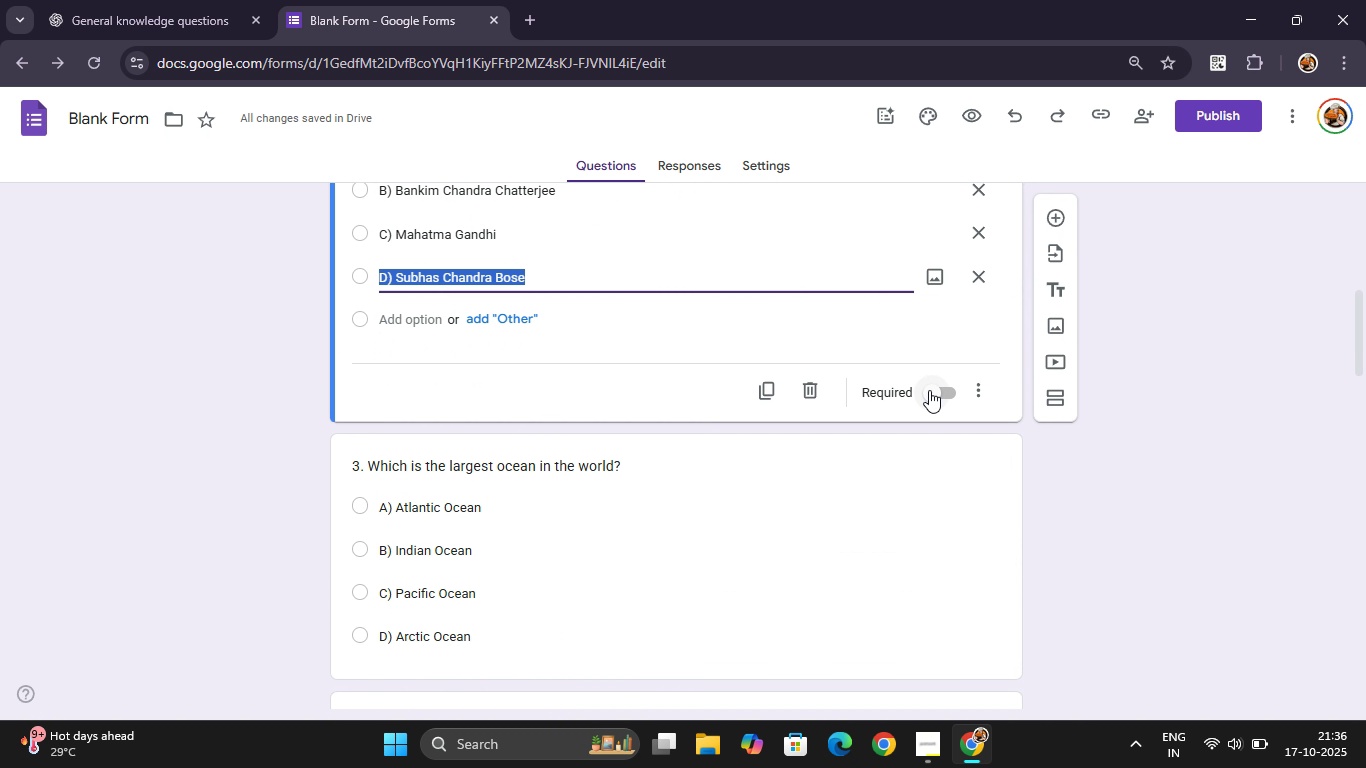 
left_click([929, 390])
 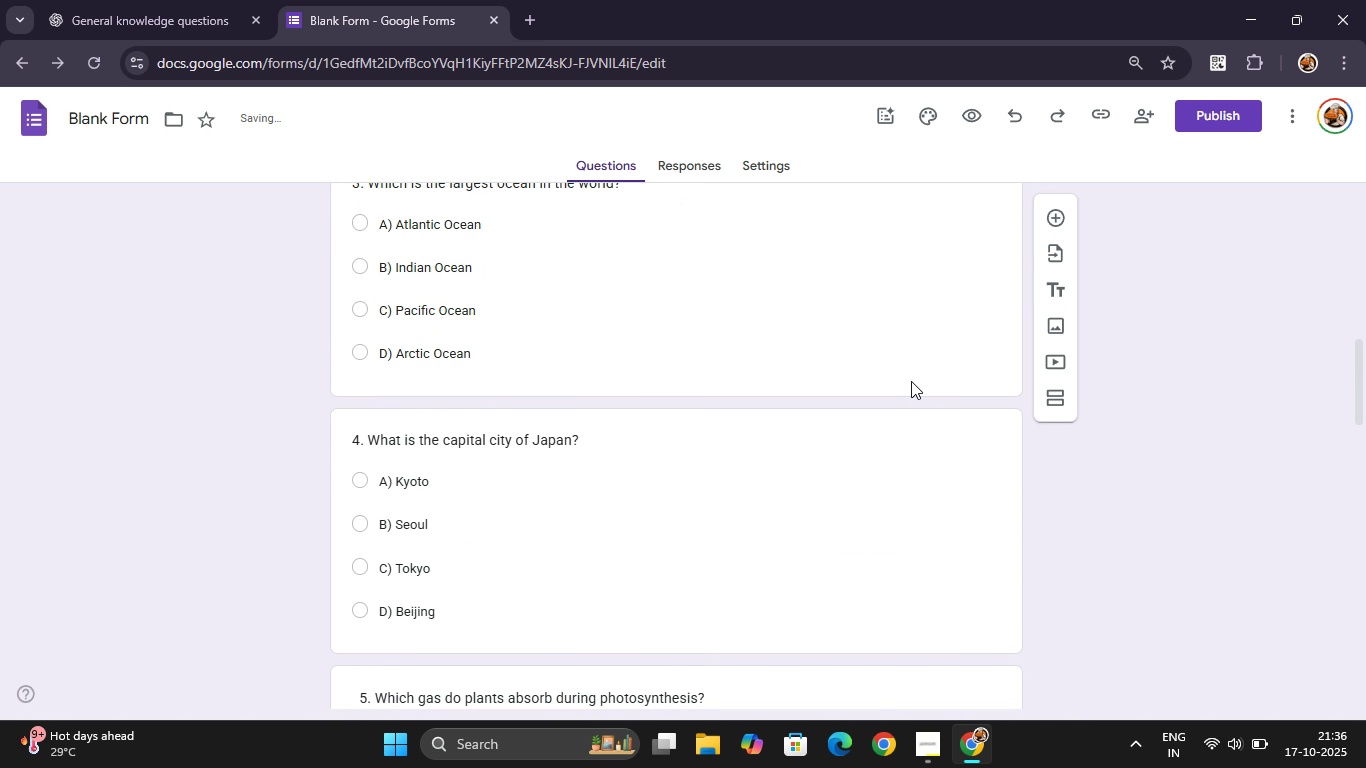 
left_click([911, 380])
 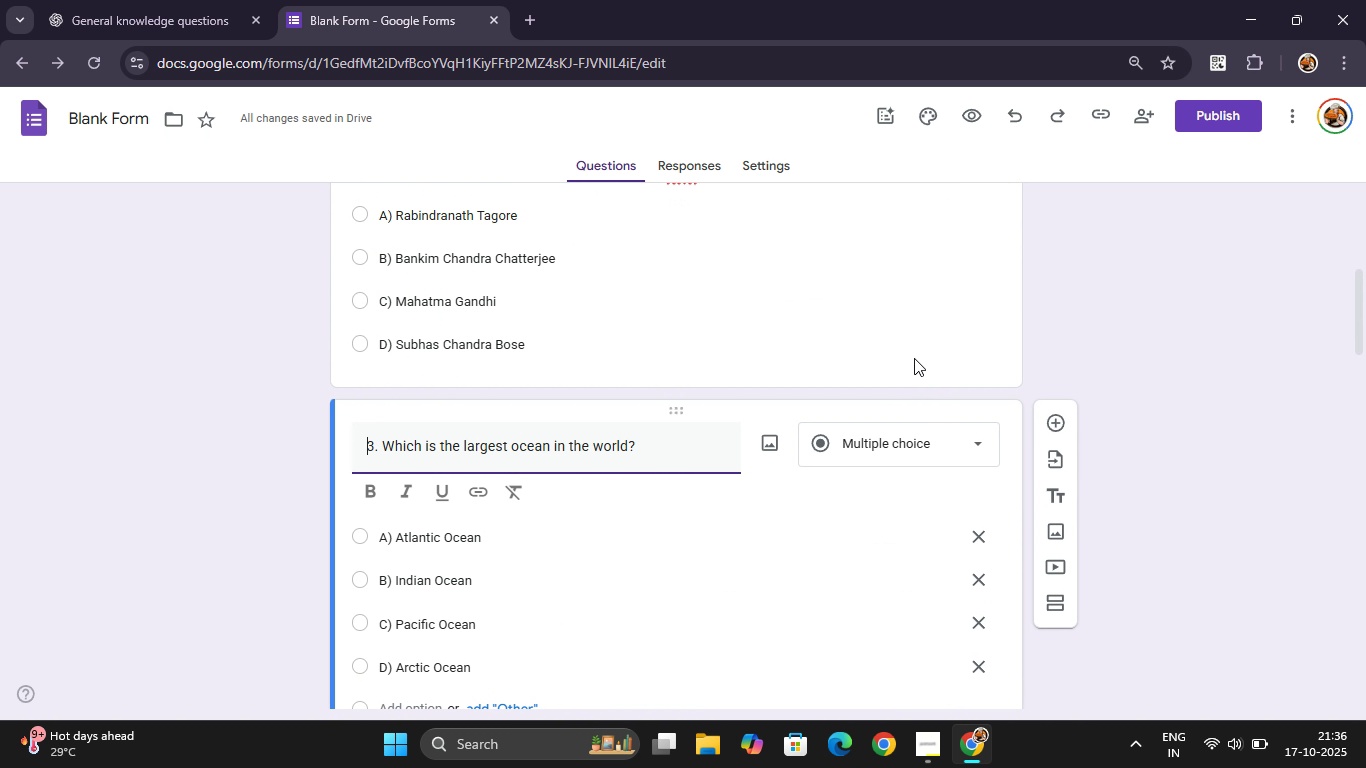 
left_click([914, 358])
 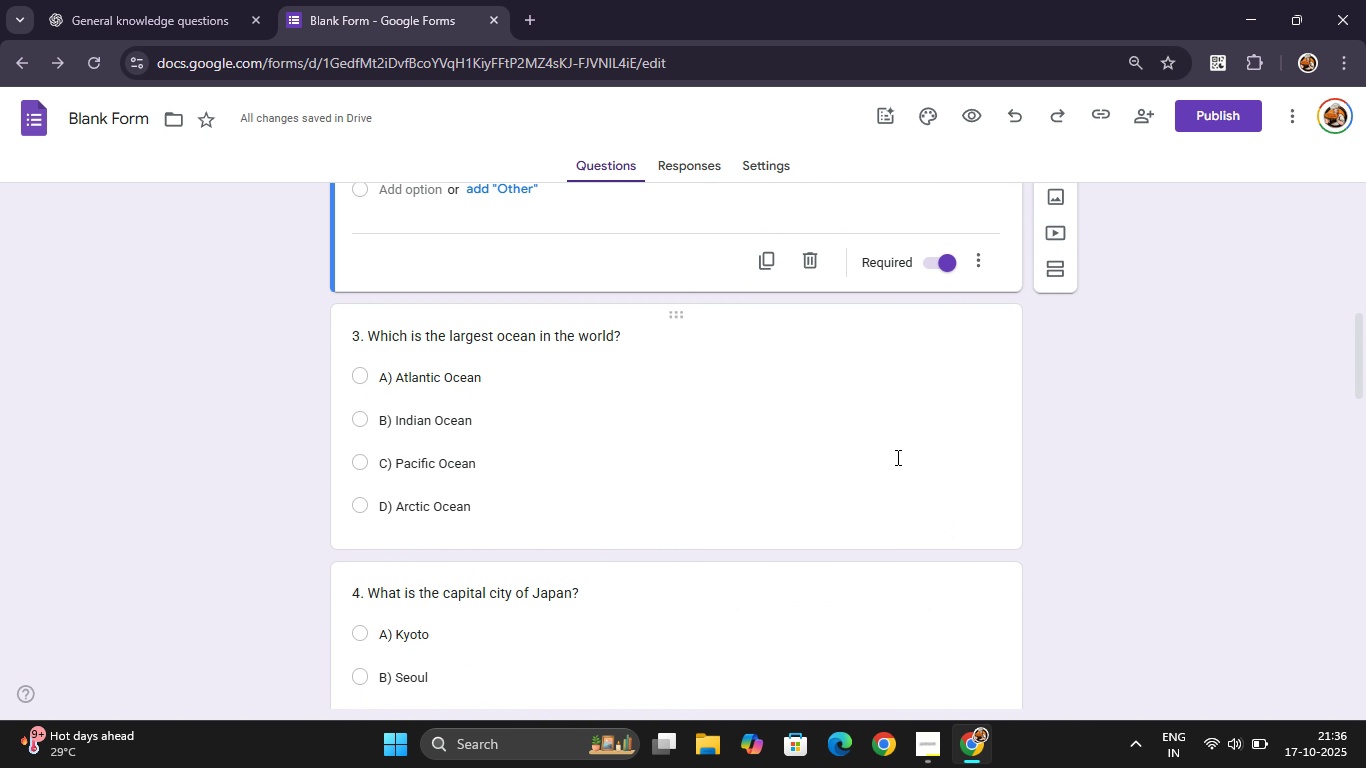 
left_click([895, 449])
 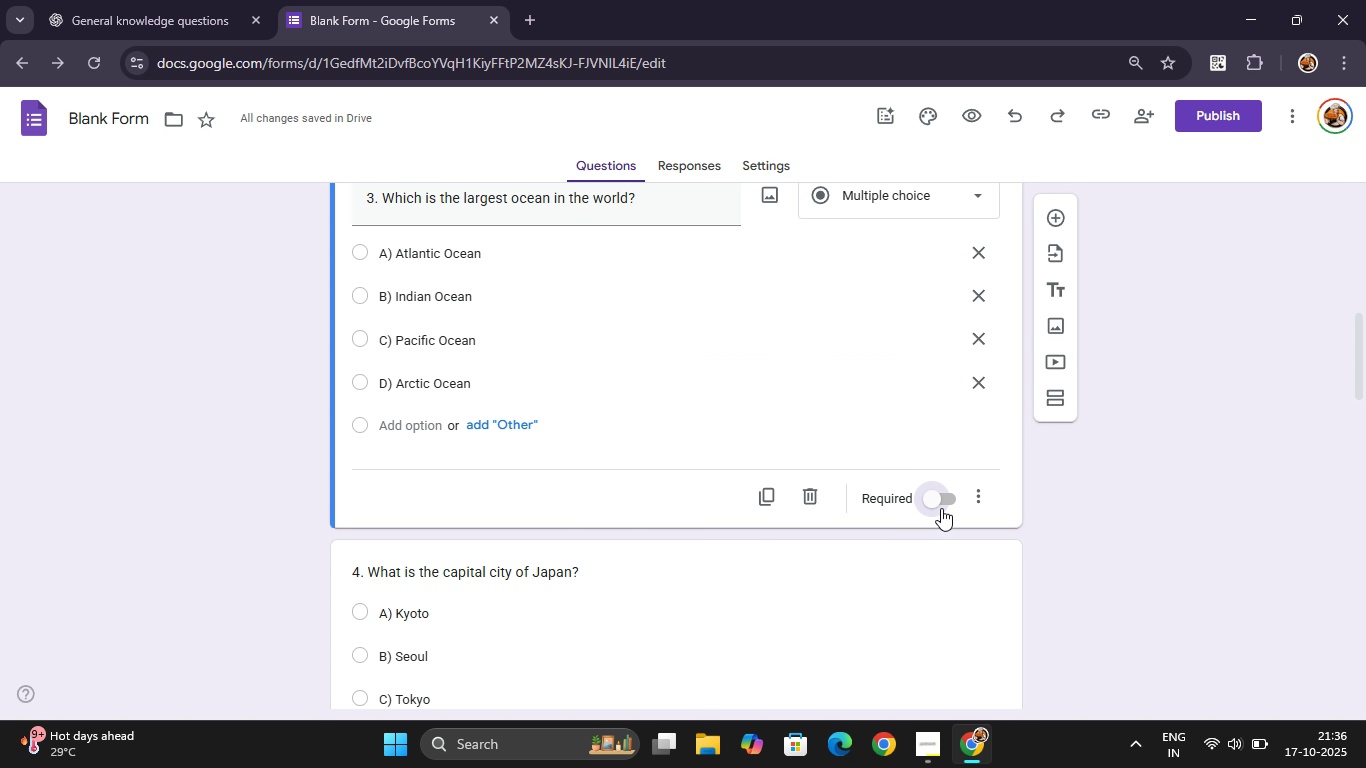 
left_click([941, 508])
 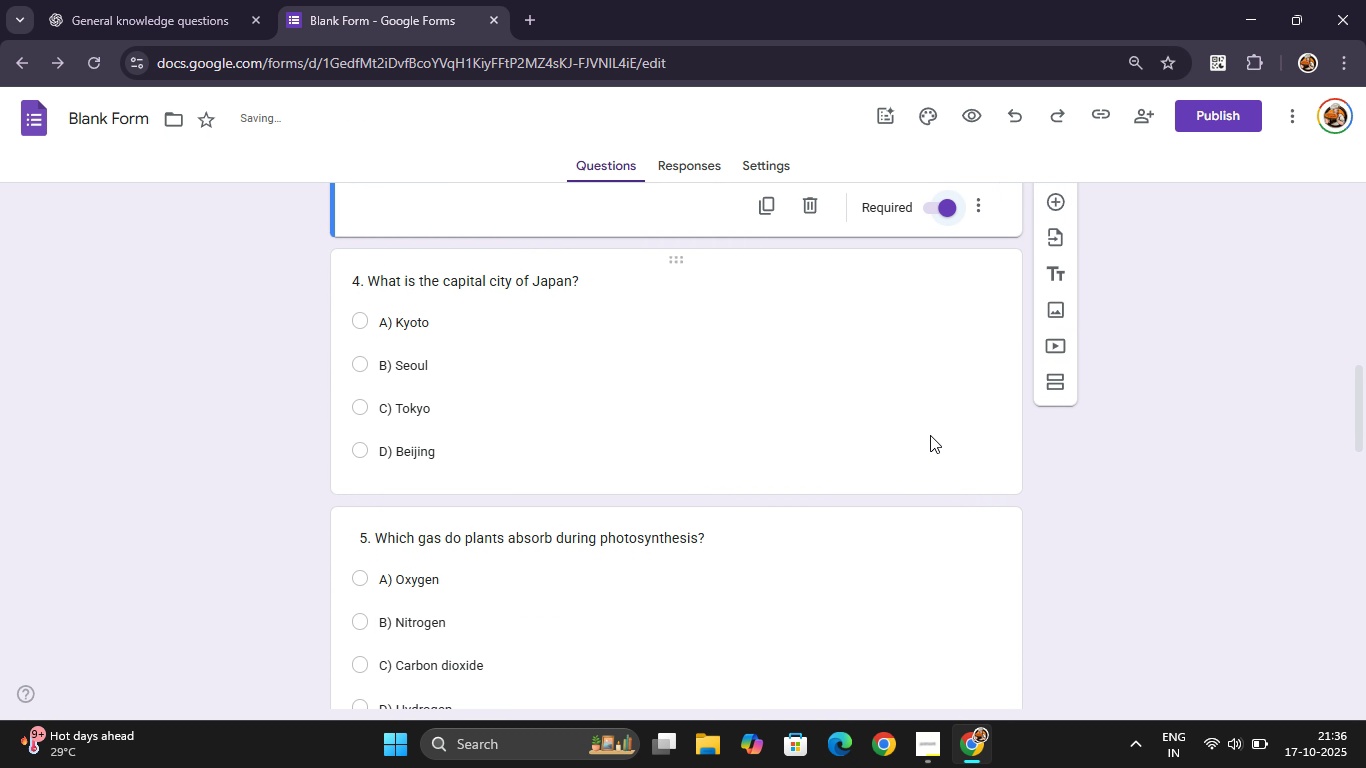 
left_click([930, 435])
 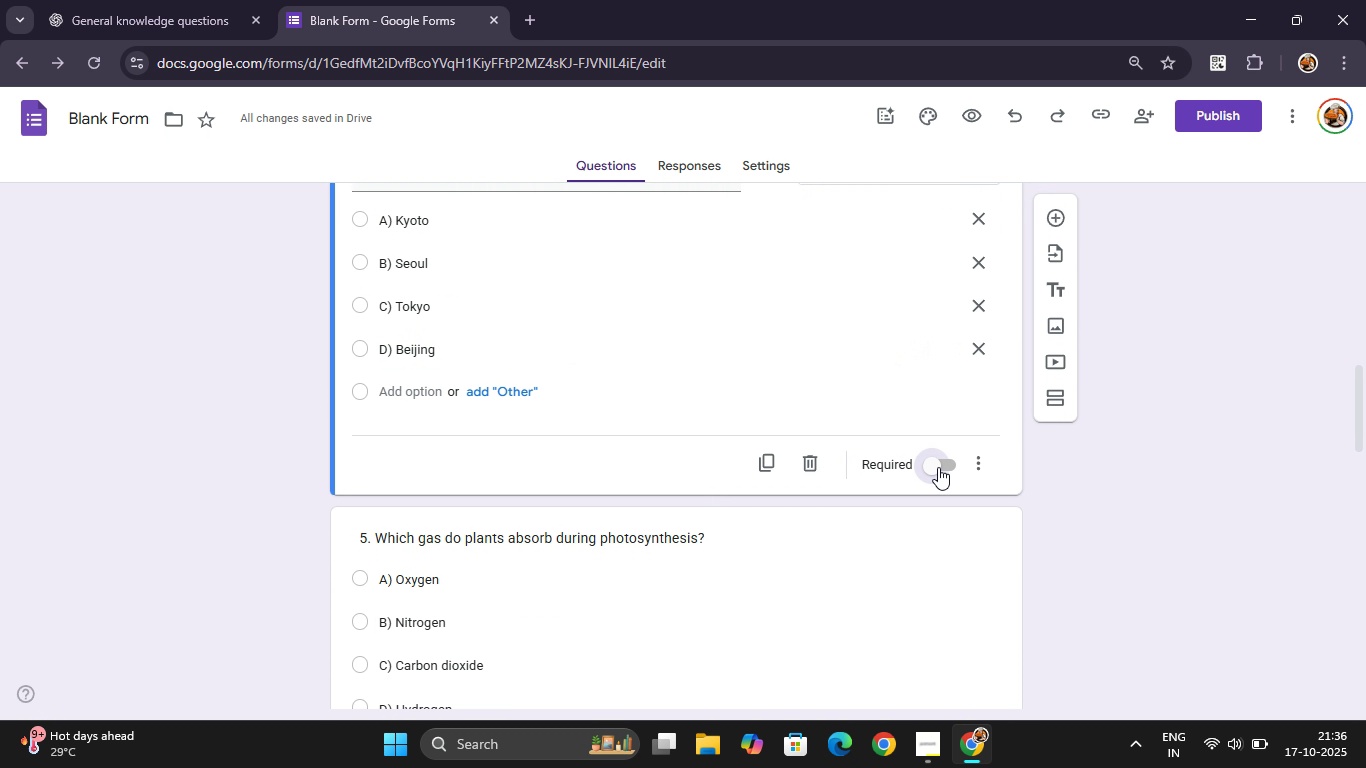 
left_click([938, 467])
 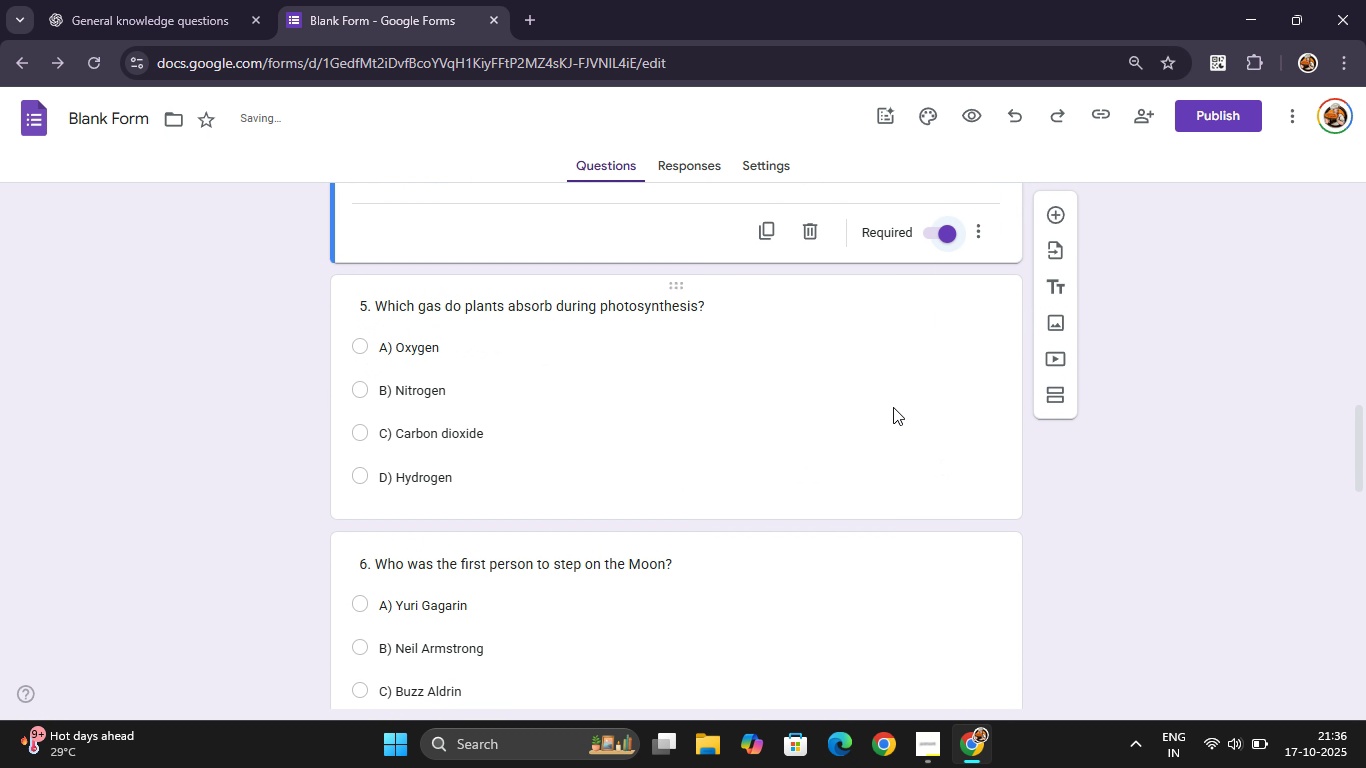 
left_click([893, 407])
 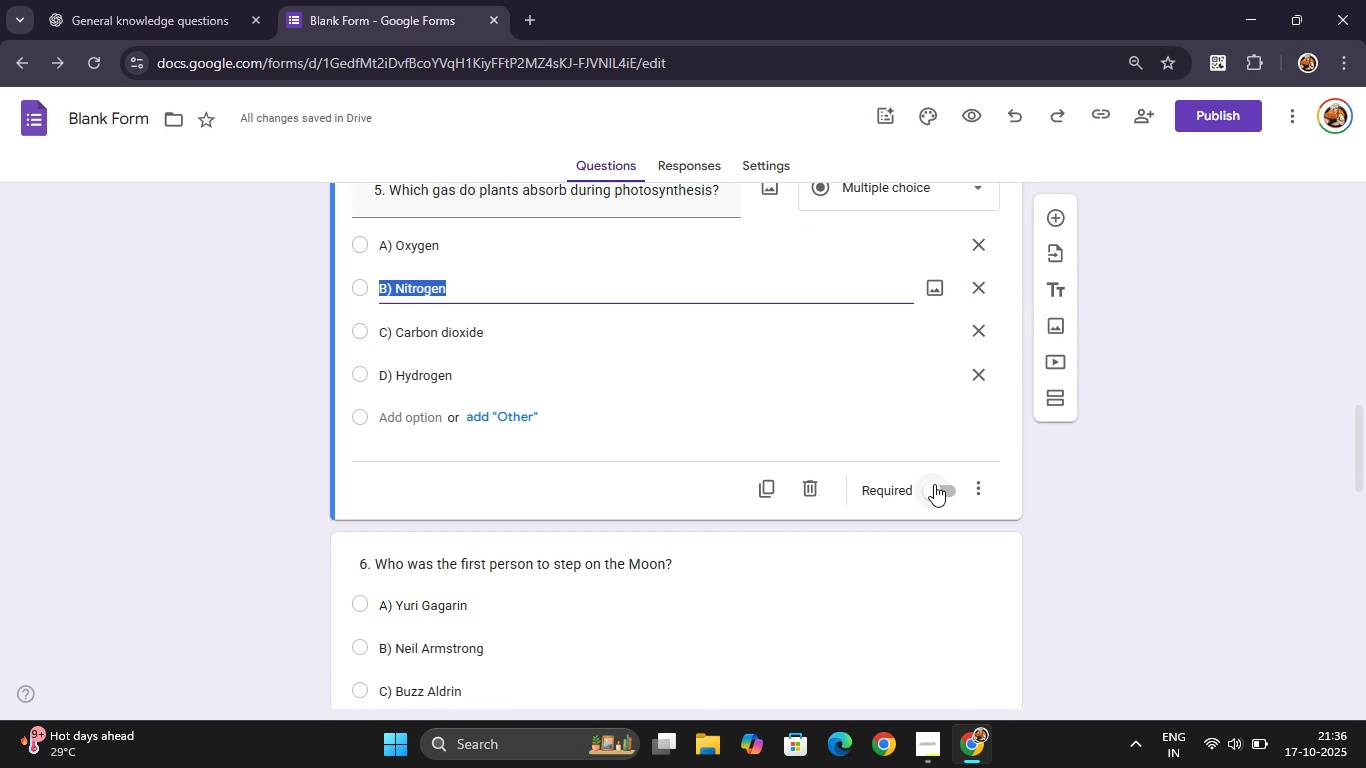 
left_click([934, 484])
 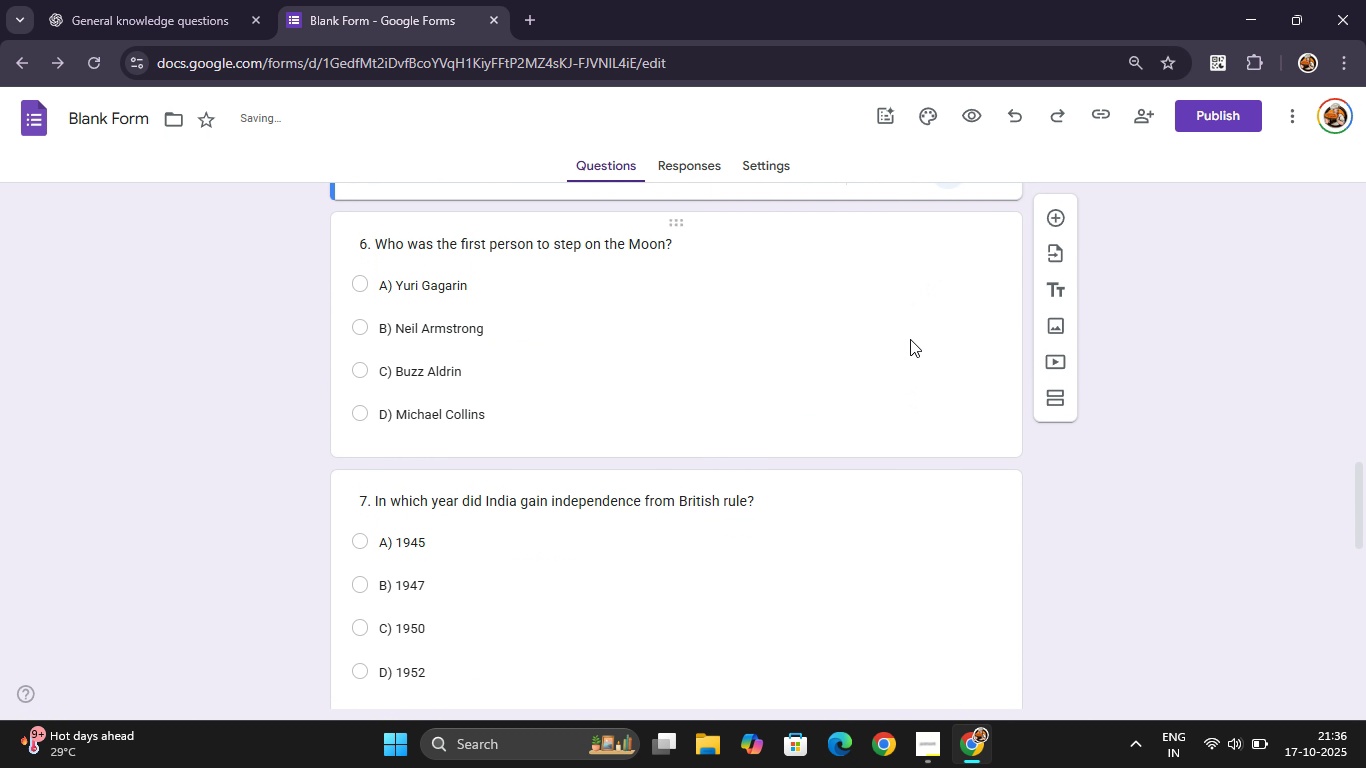 
left_click([910, 339])
 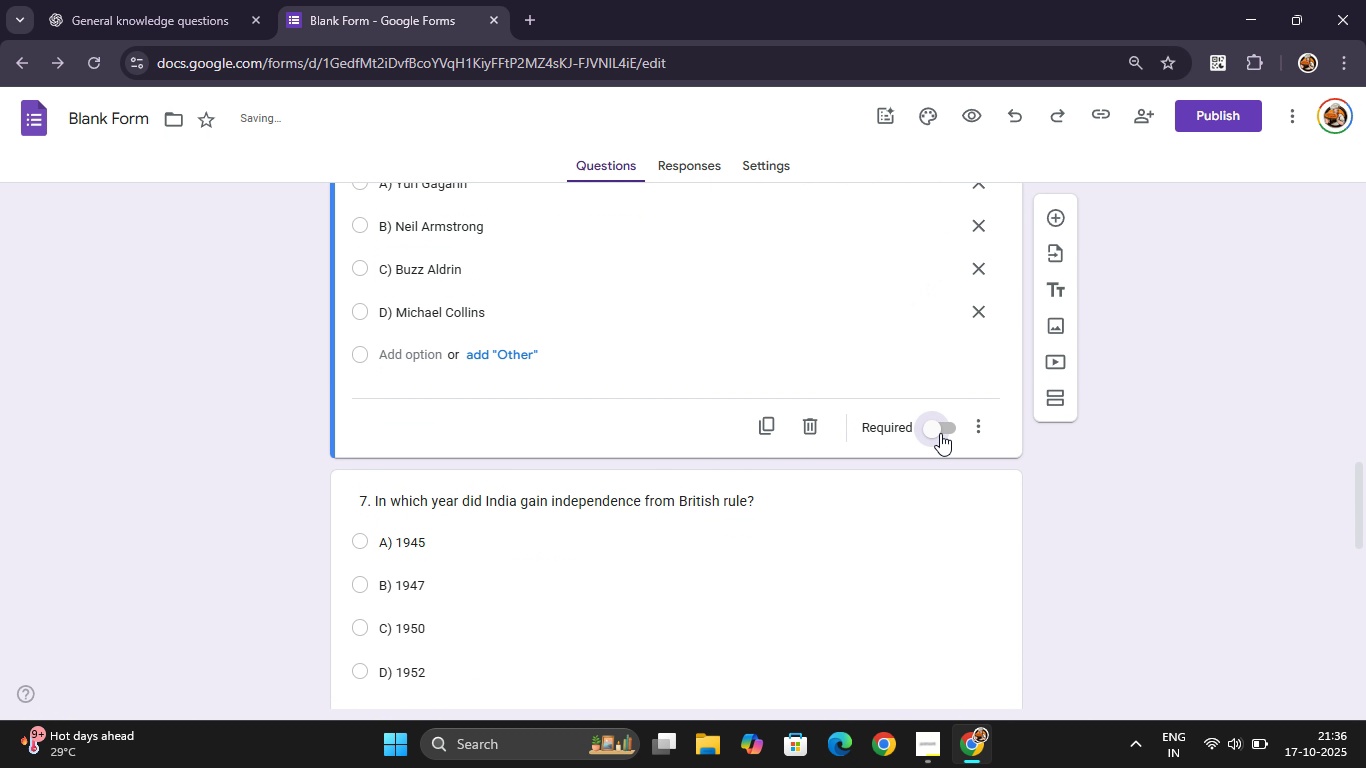 
left_click([940, 433])
 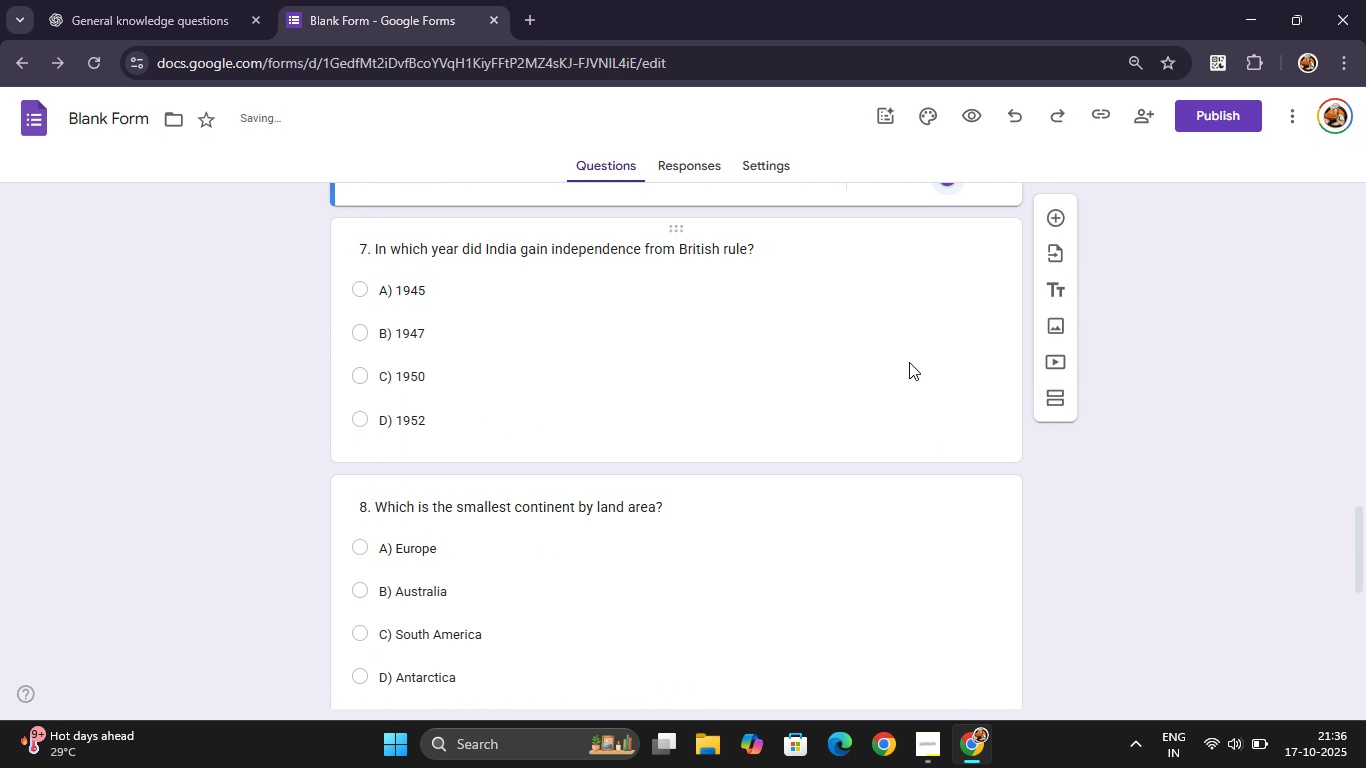 
left_click([909, 362])
 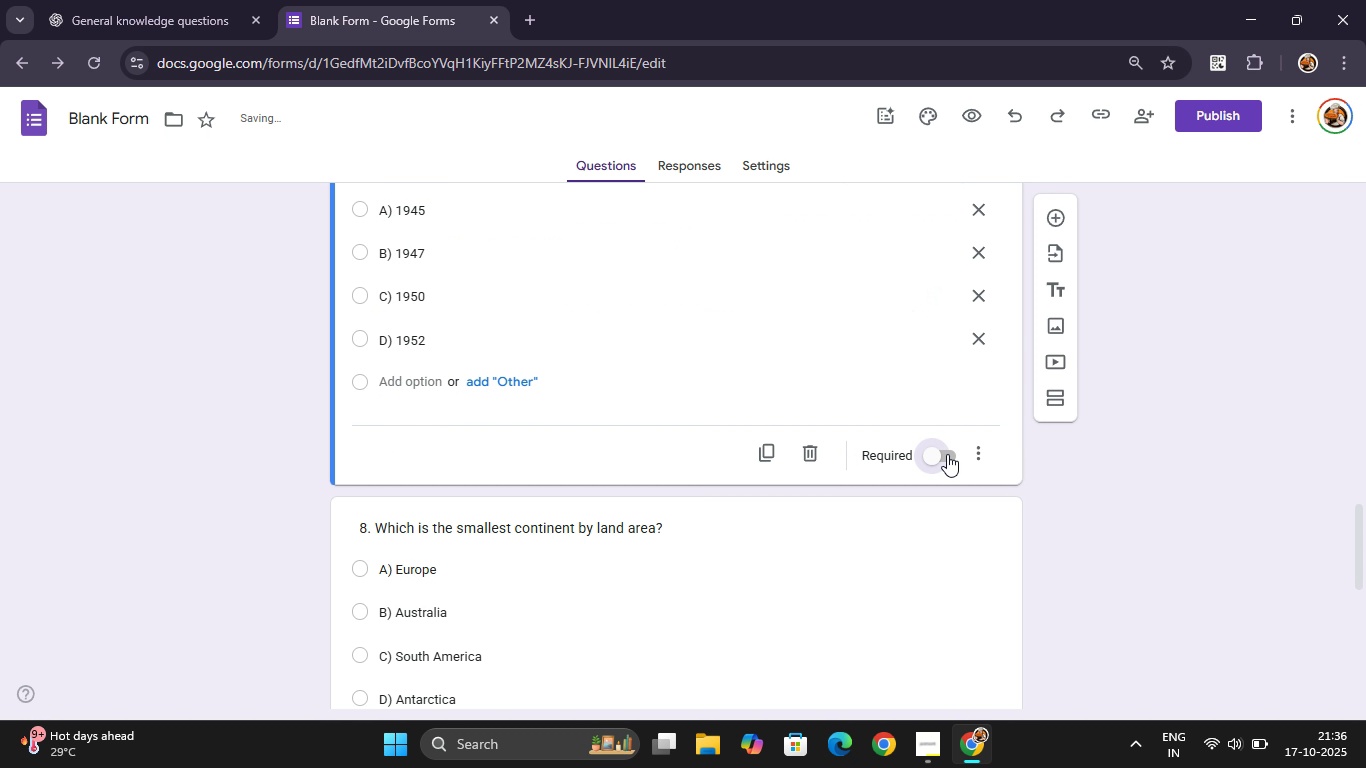 
left_click([947, 454])
 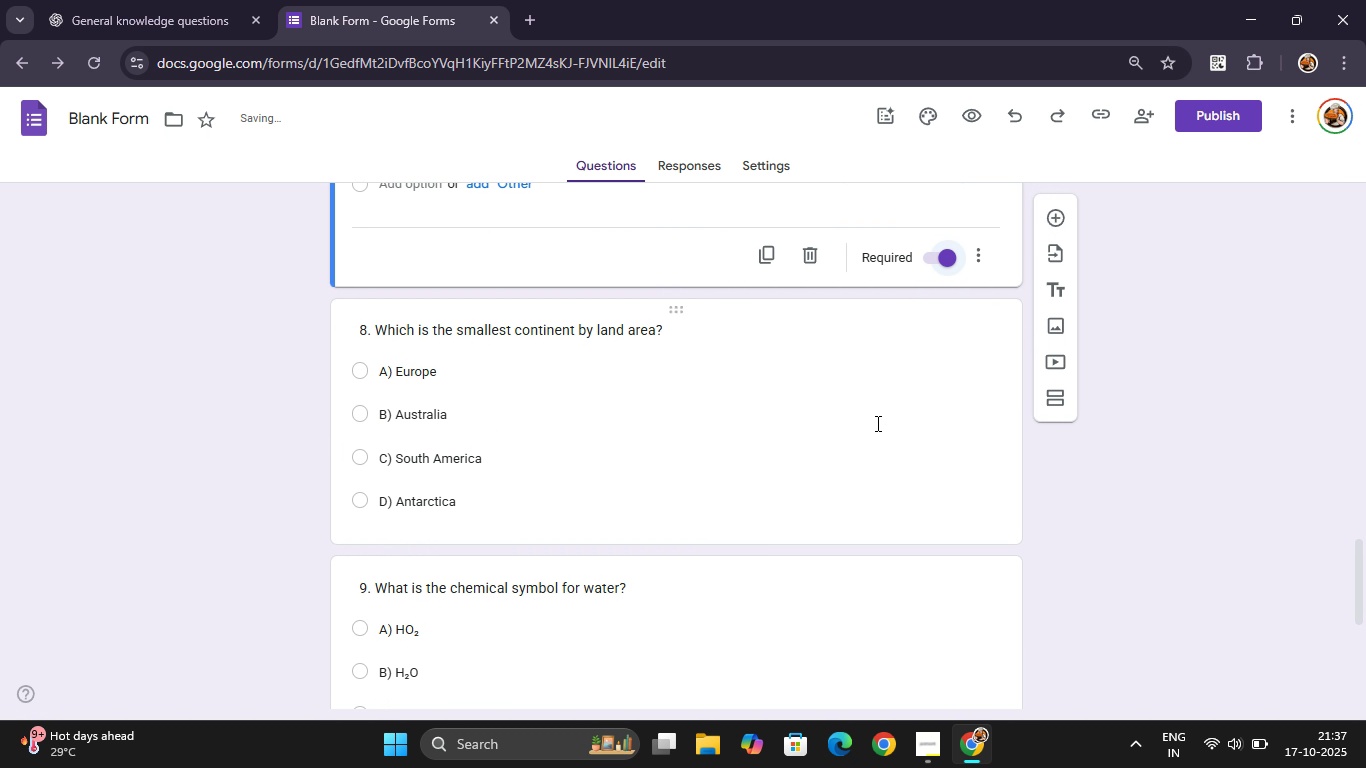 
left_click([876, 423])
 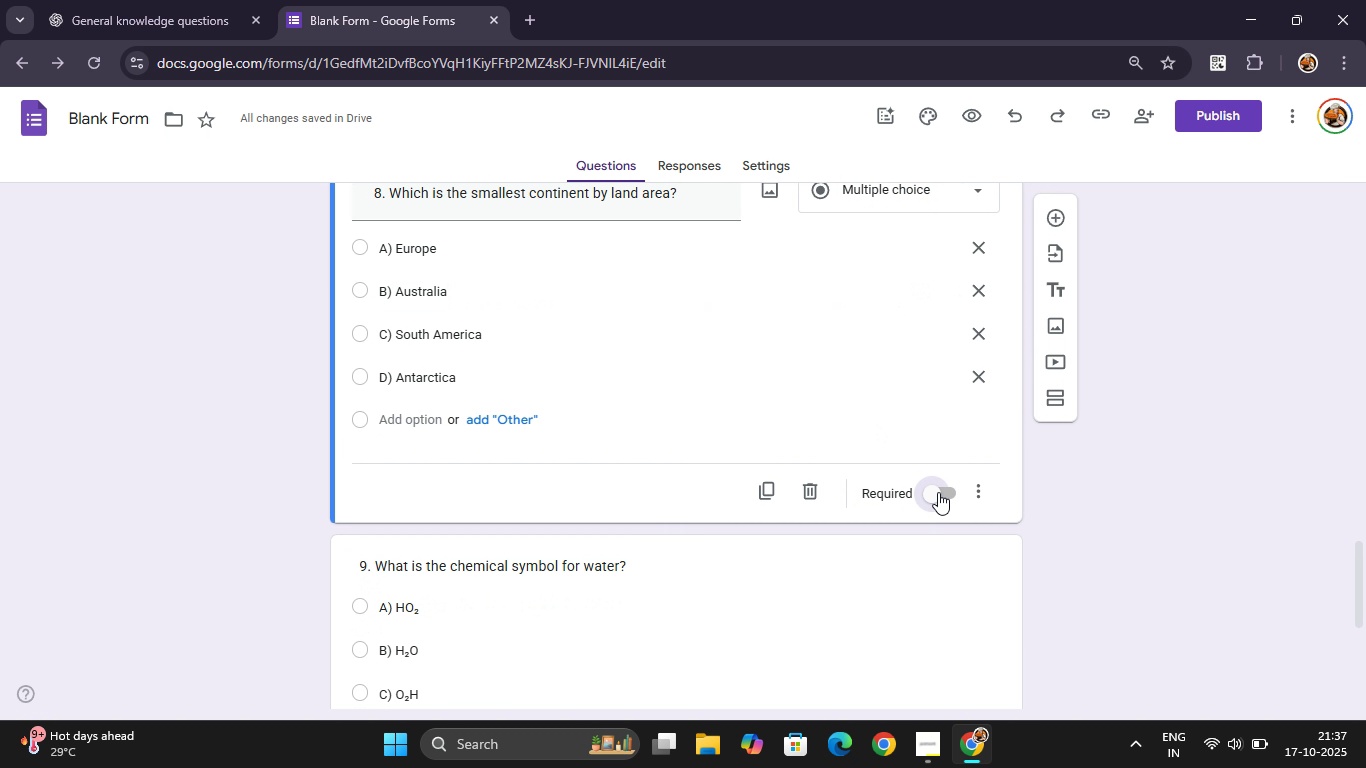 
left_click([938, 492])
 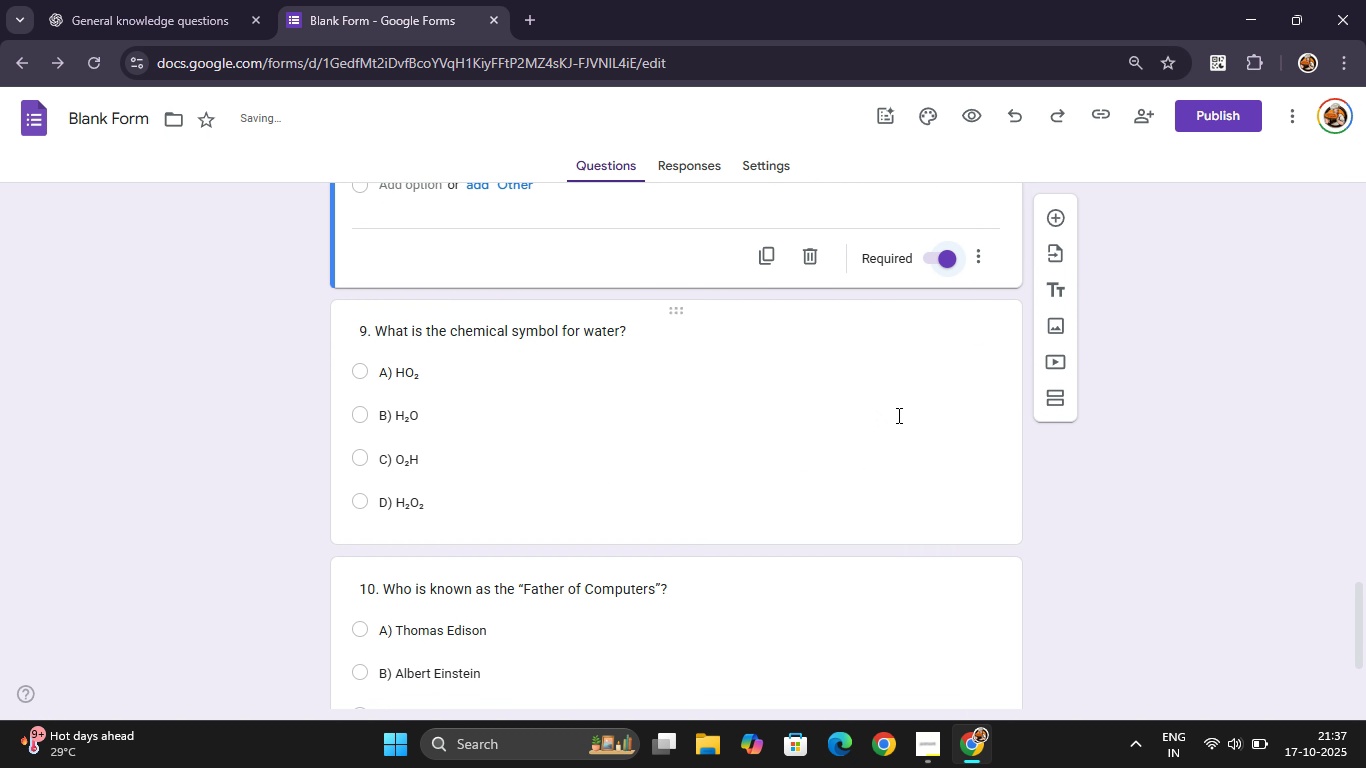 
left_click([897, 415])
 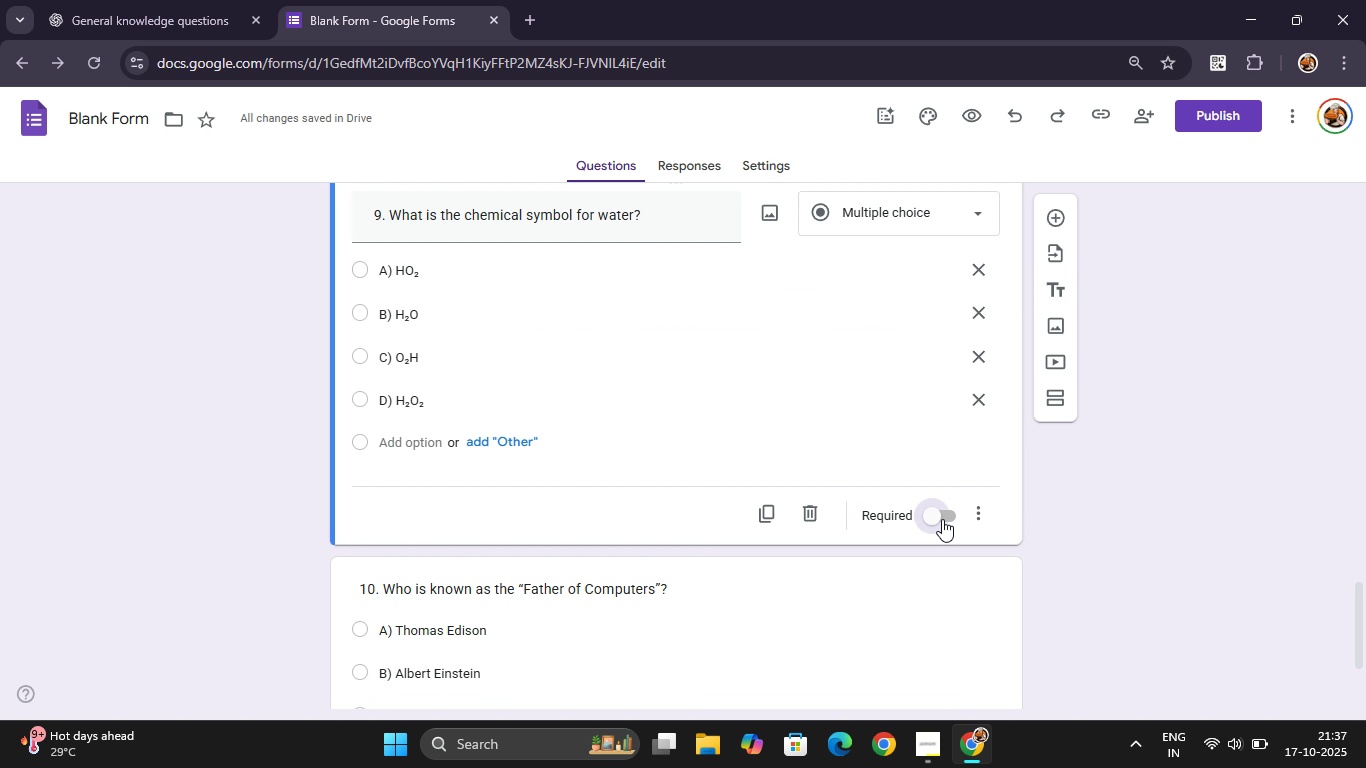 
left_click([942, 519])
 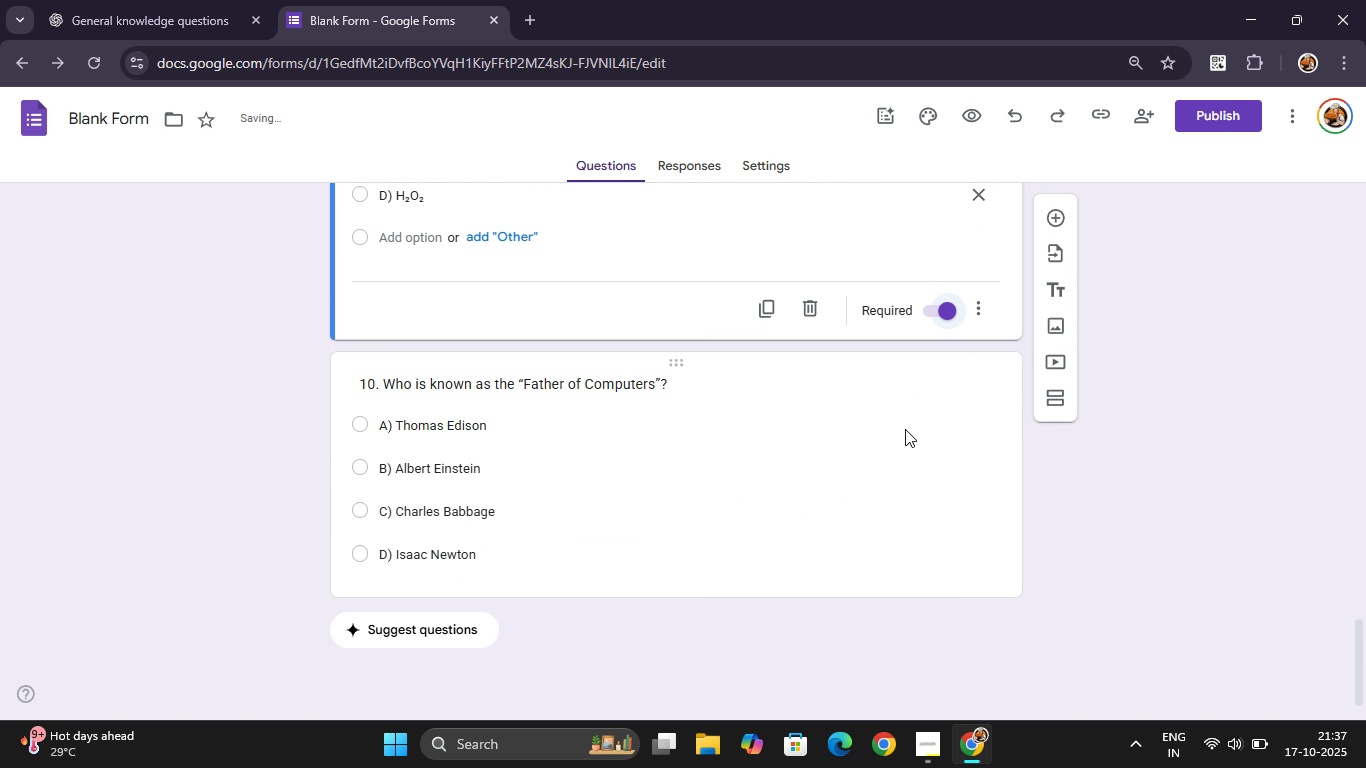 
left_click([905, 429])
 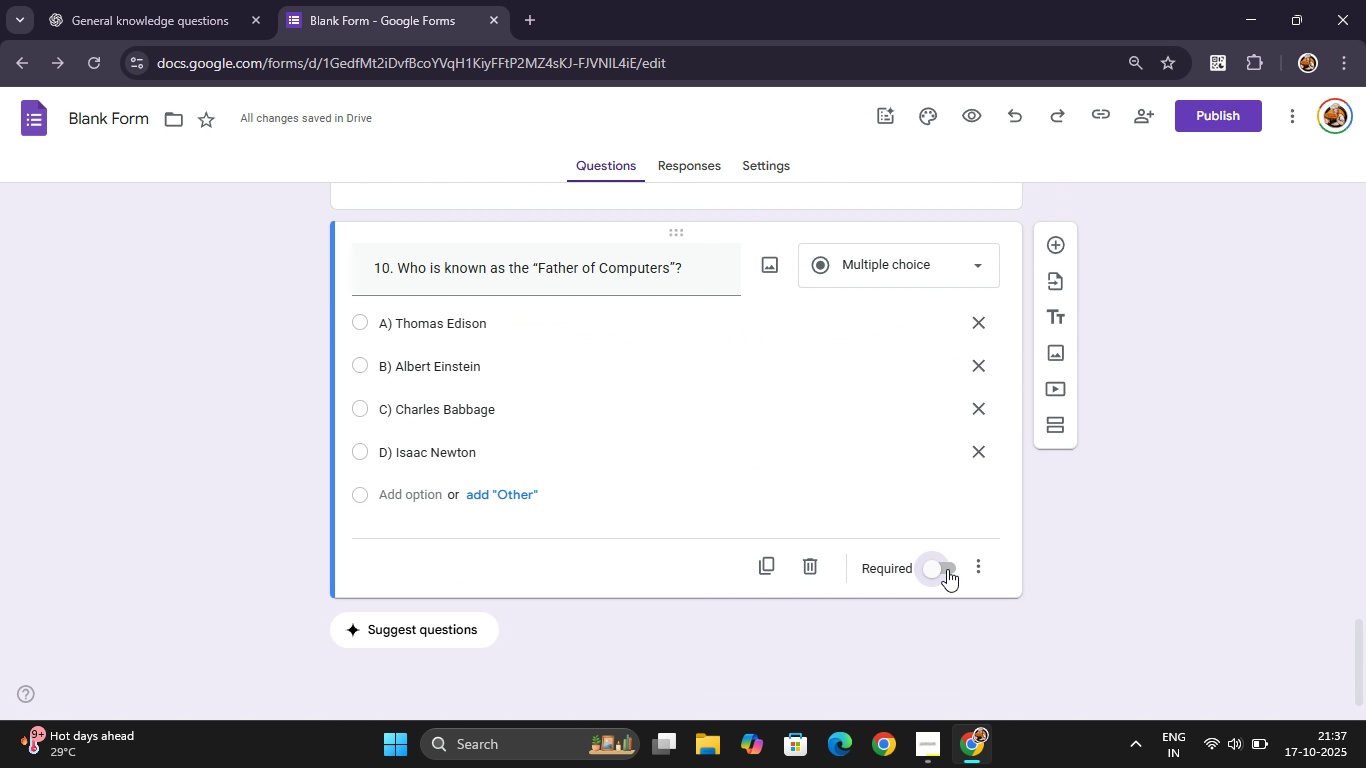 
left_click([947, 569])
 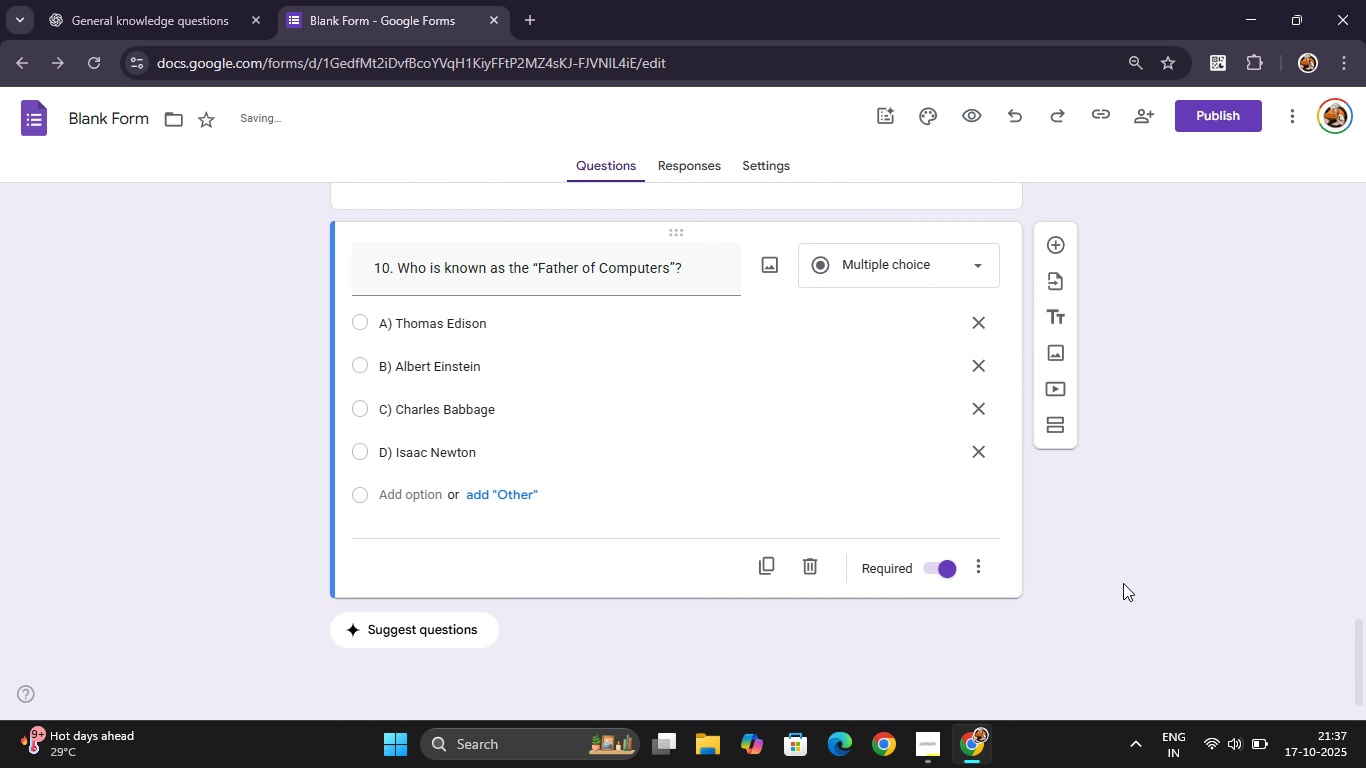 
left_click([1123, 583])
 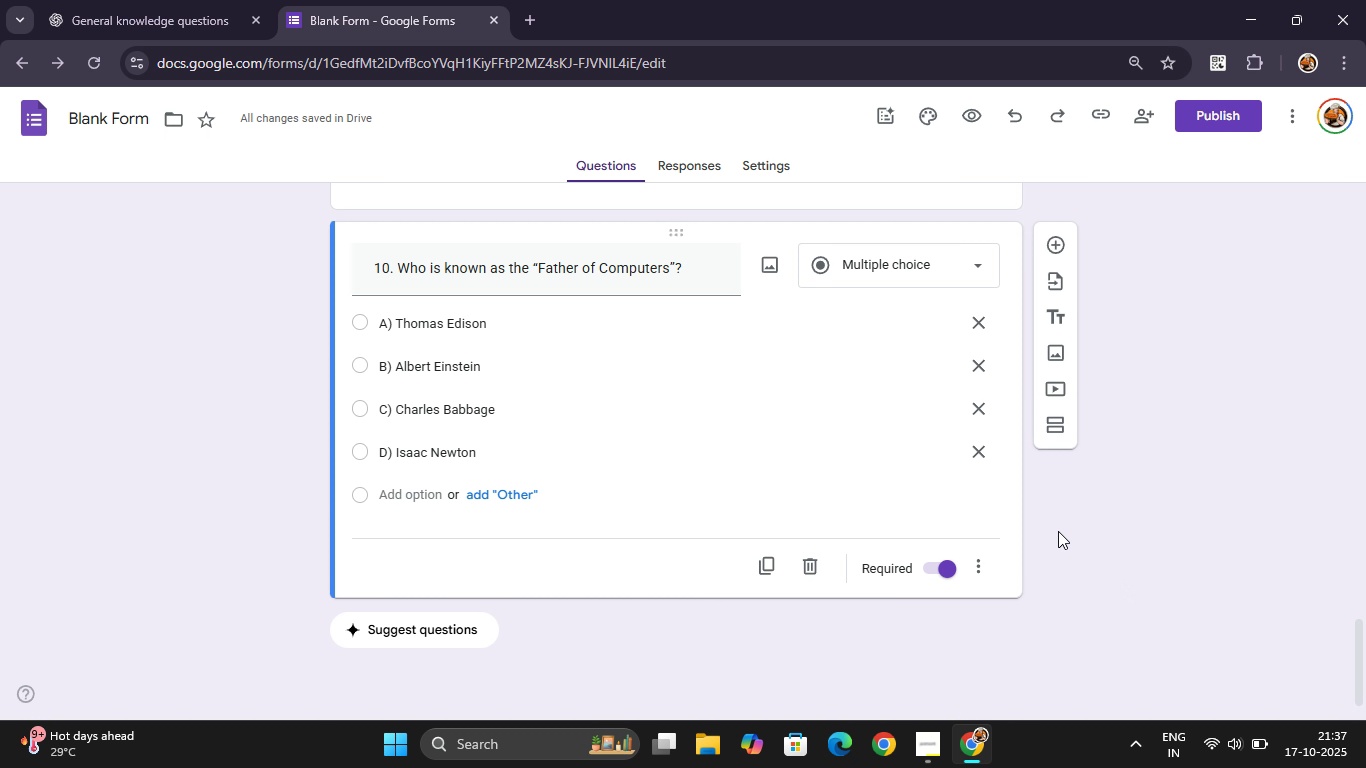 
wait(7.01)
 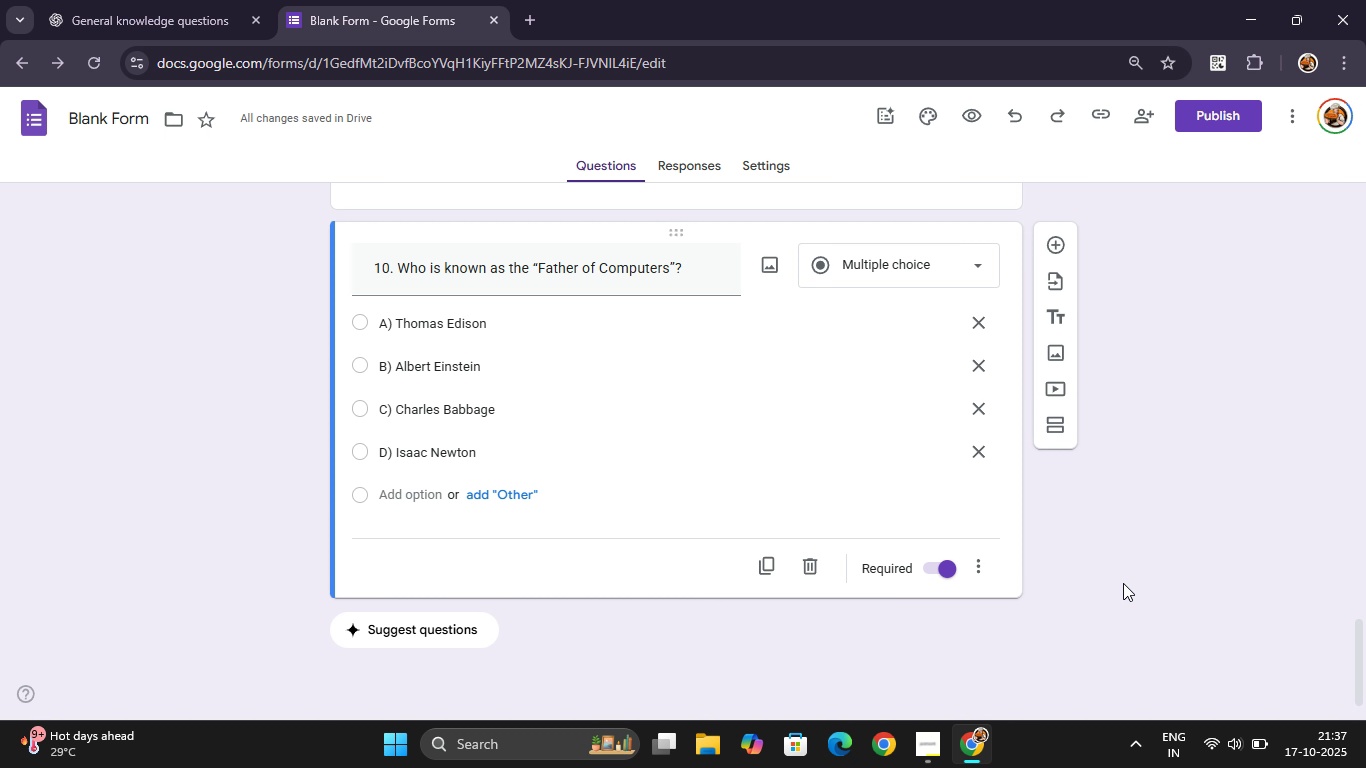 
mouse_move([898, 116])
 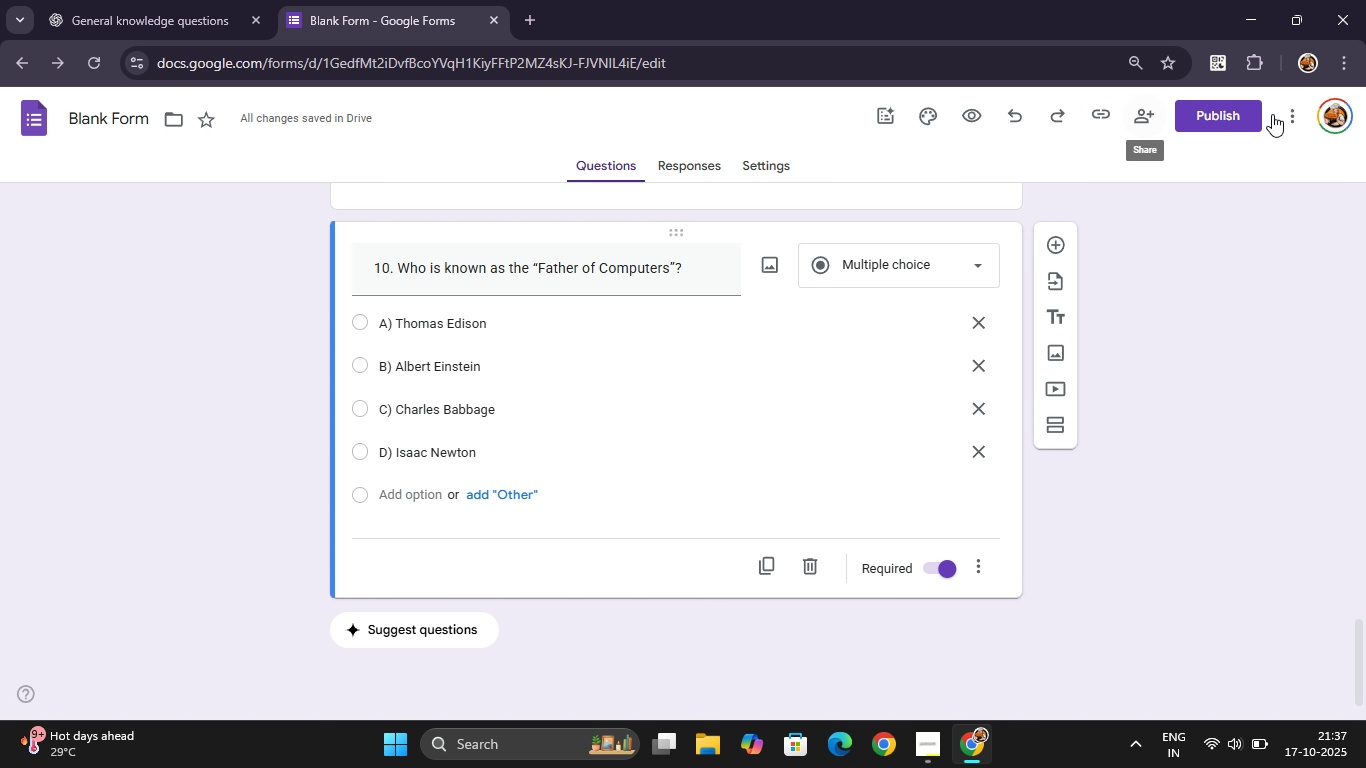 
left_click([1296, 115])
 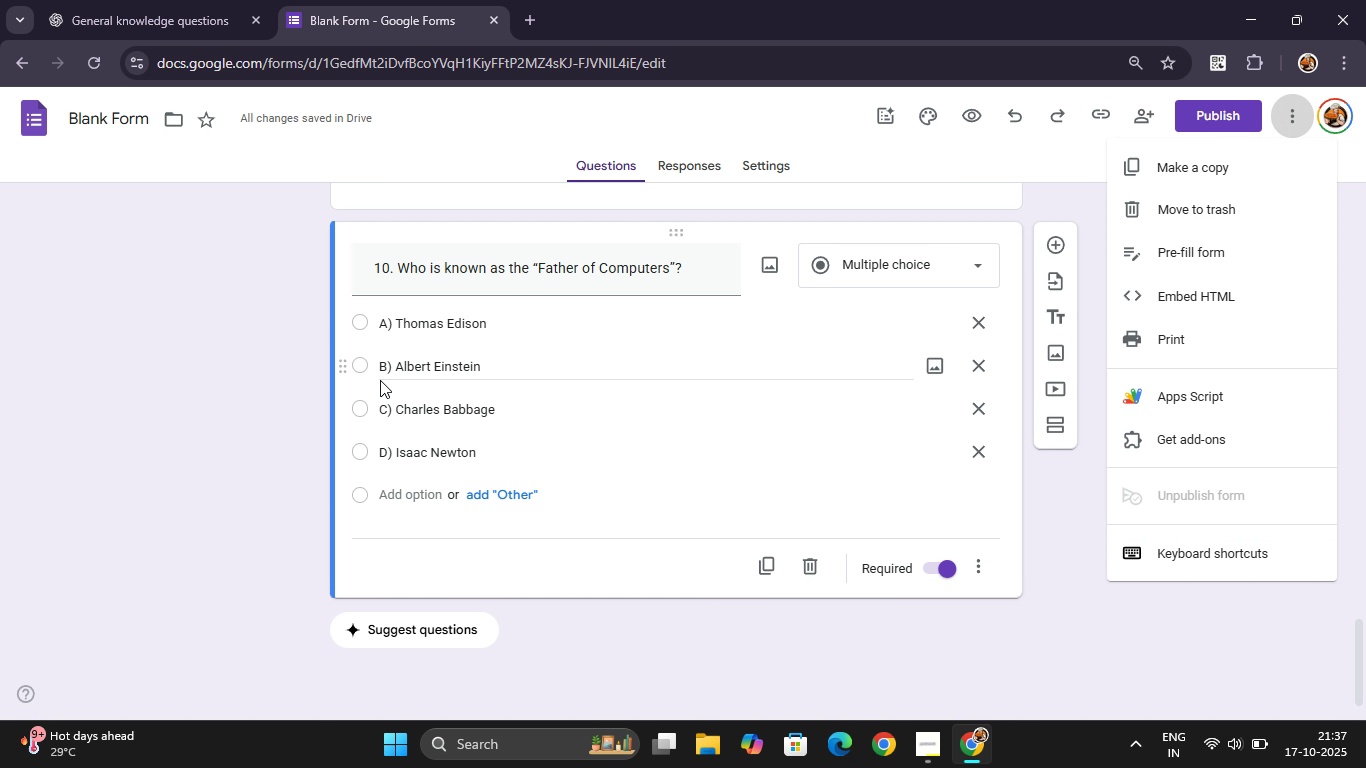 
left_click([196, 413])
 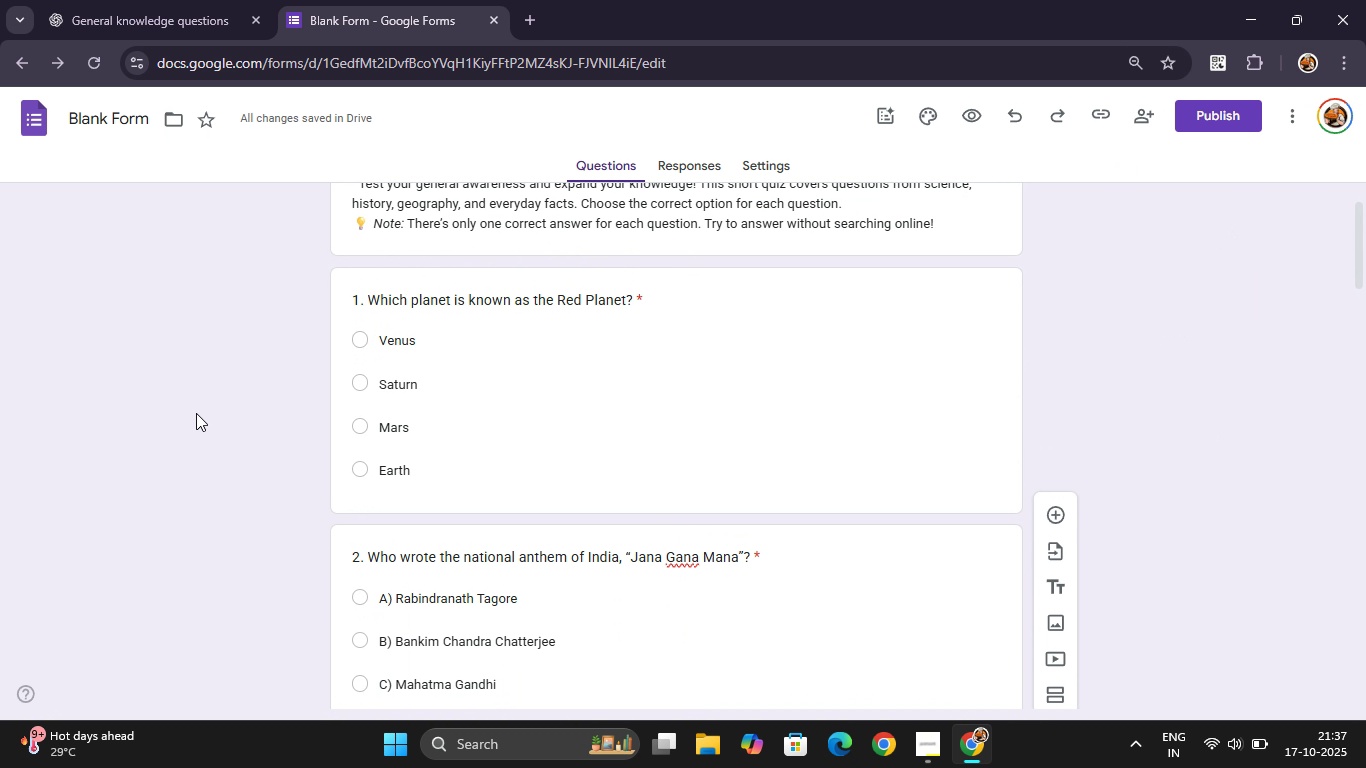 
wait(5.51)
 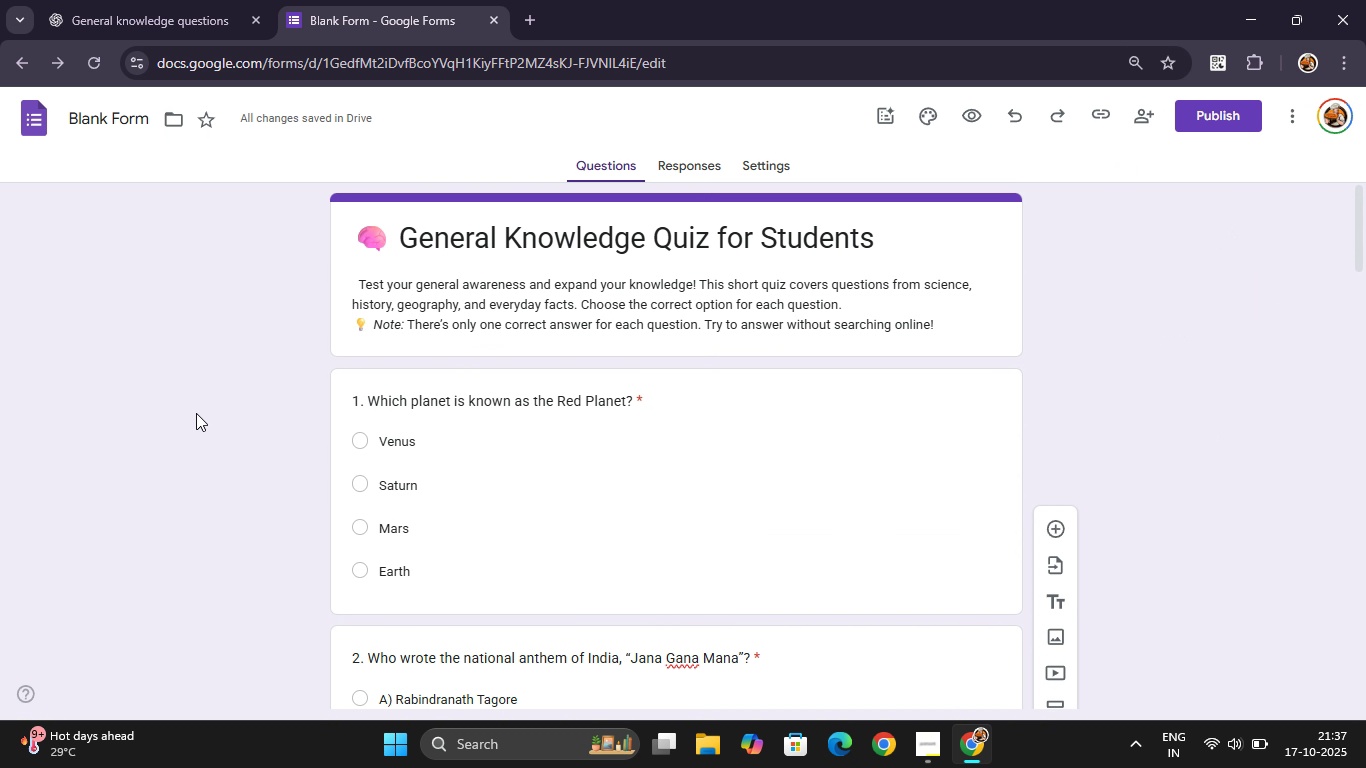 
left_click([427, 339])
 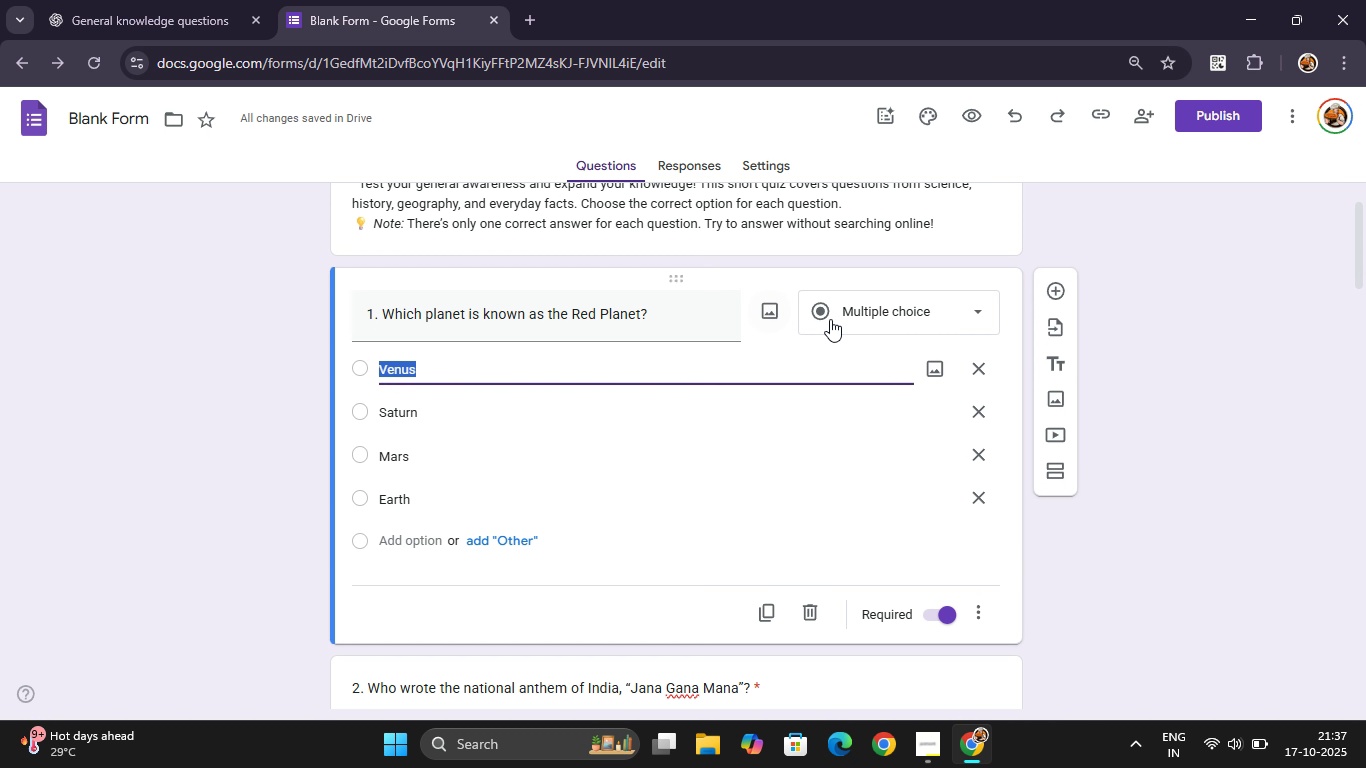 
left_click([835, 317])
 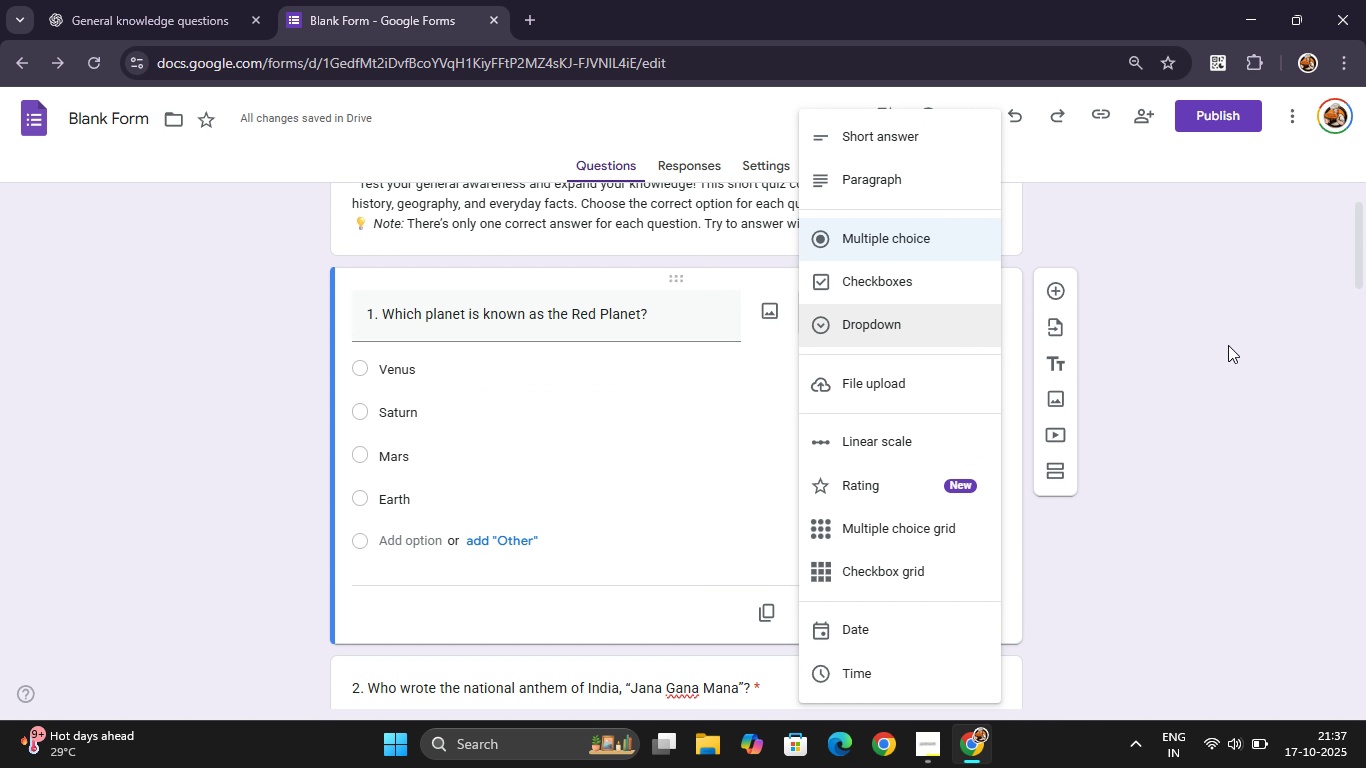 
left_click([1239, 352])
 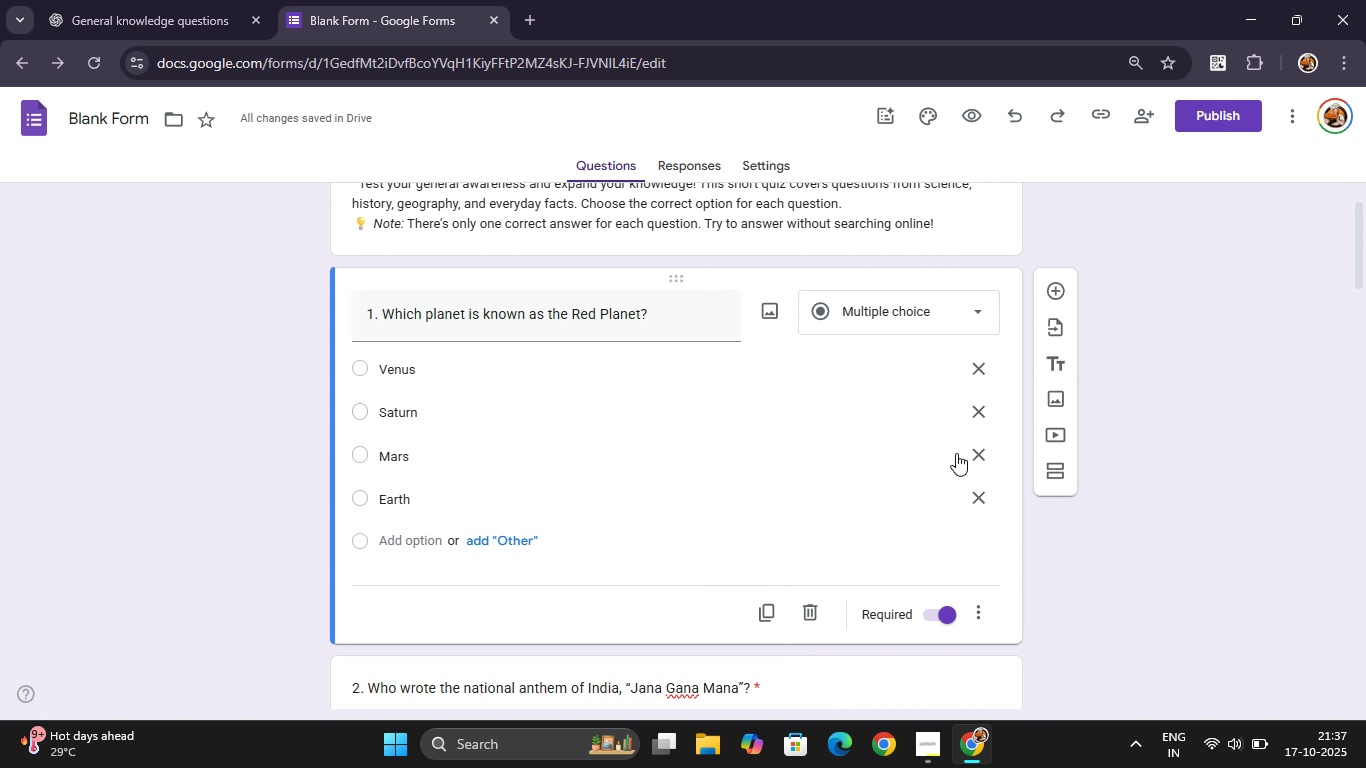 
mouse_move([947, 496])
 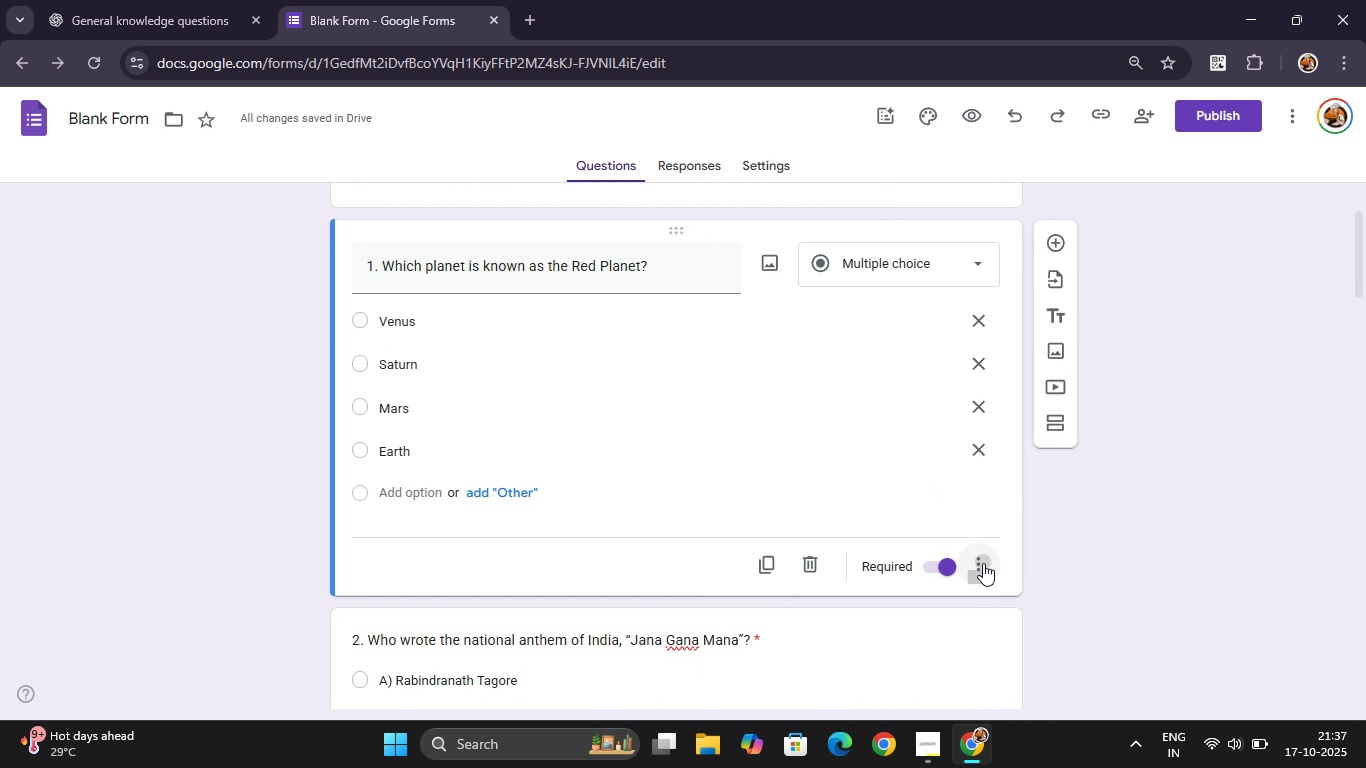 
left_click([983, 563])
 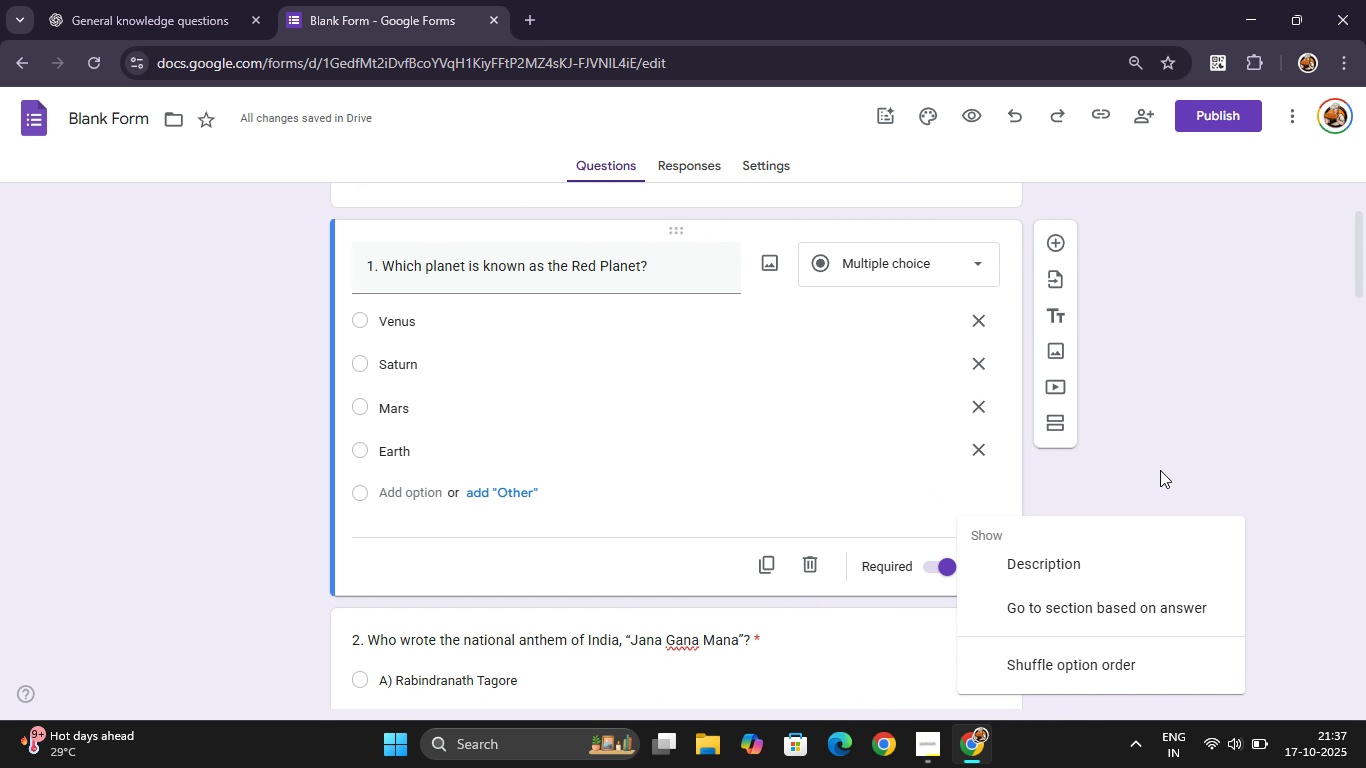 
left_click([1166, 466])
 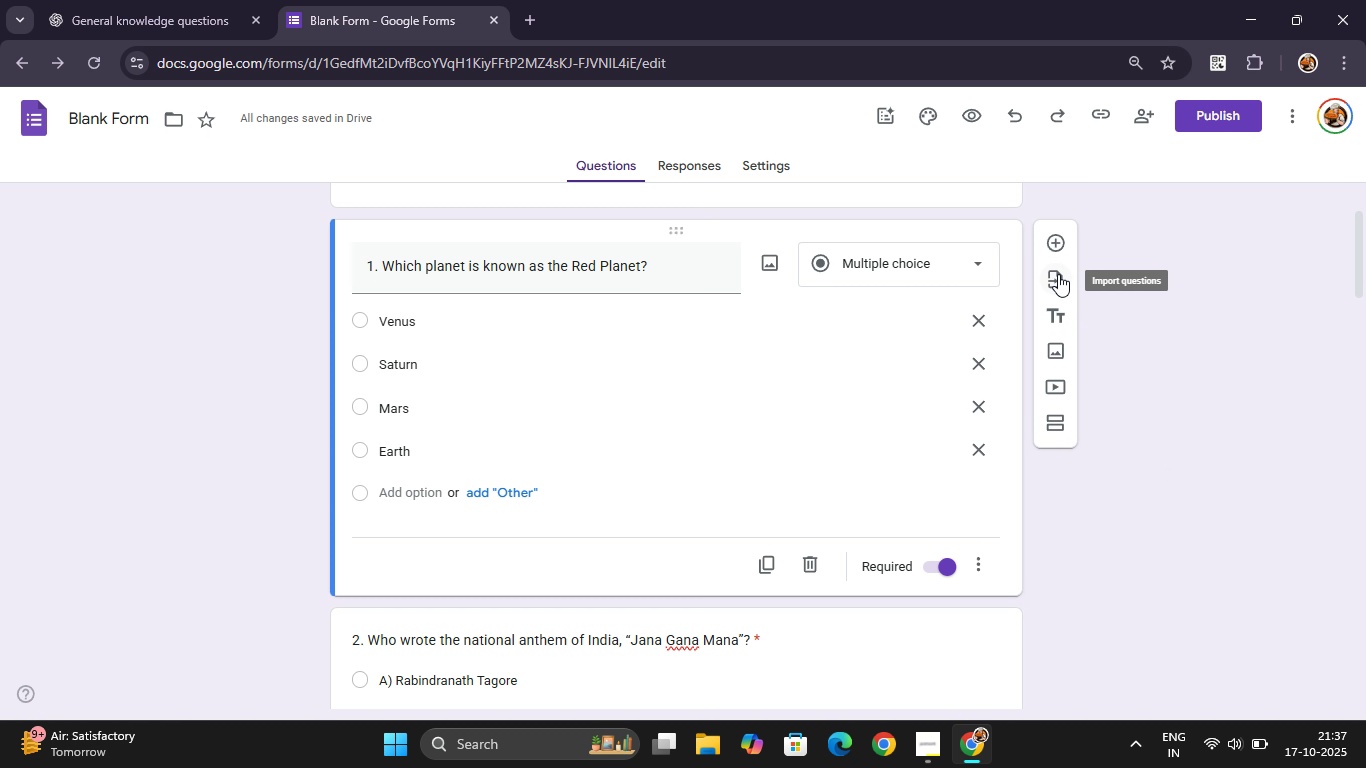 
wait(10.81)
 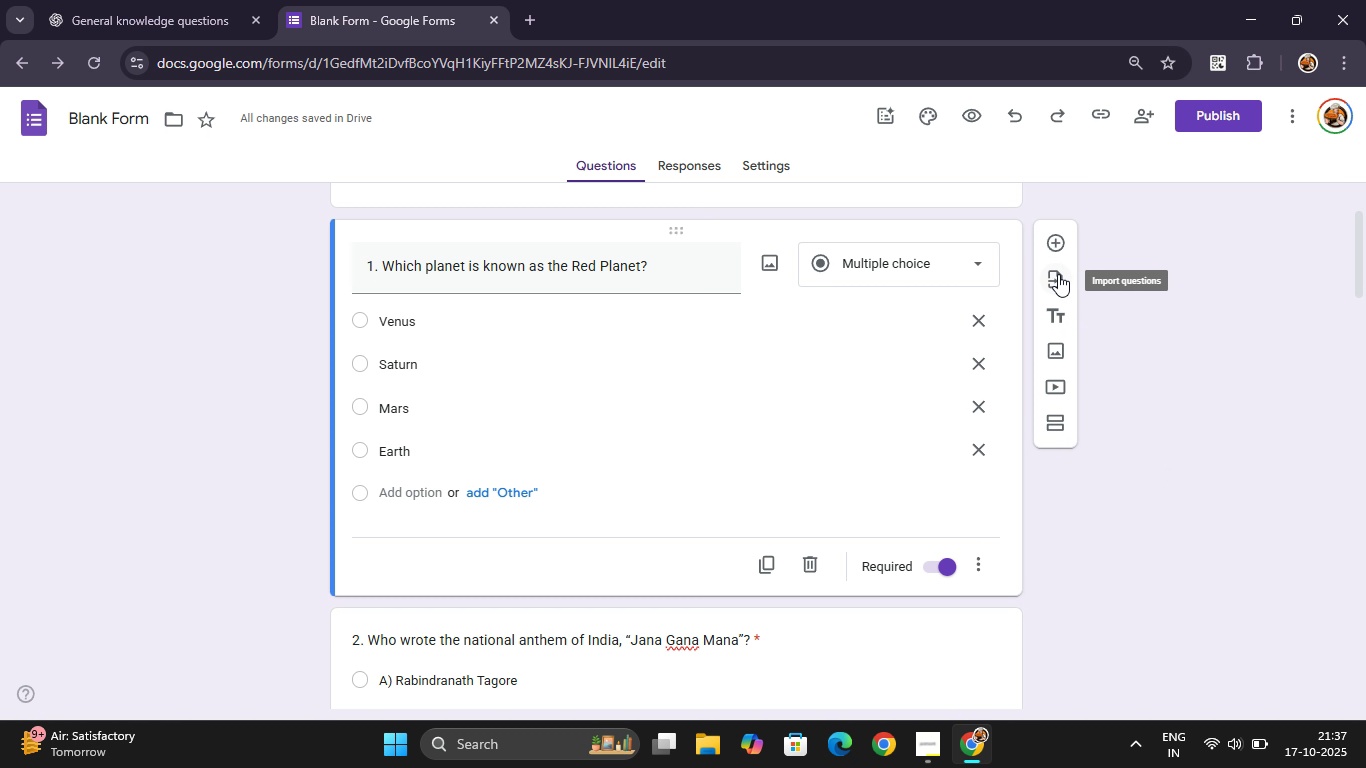 
left_click([528, 15])
 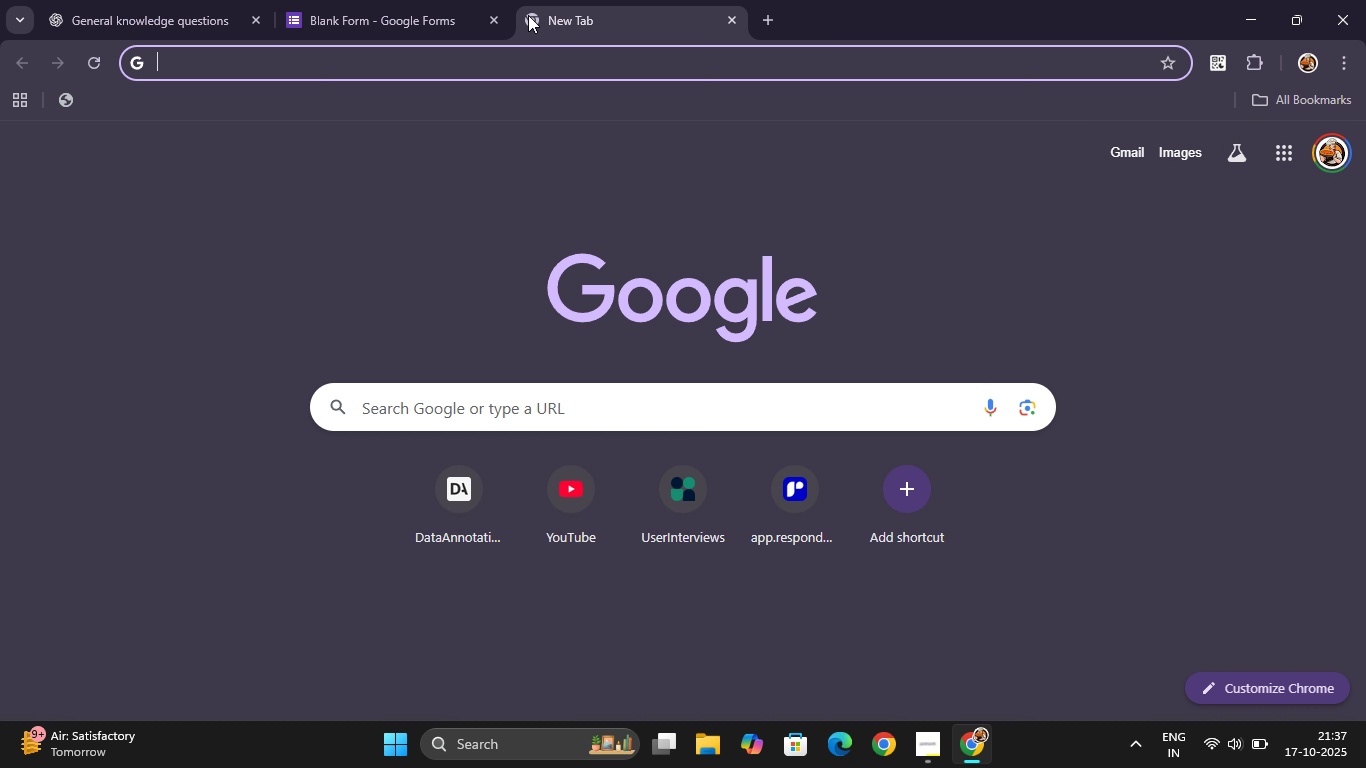 
type(how to set answer )
 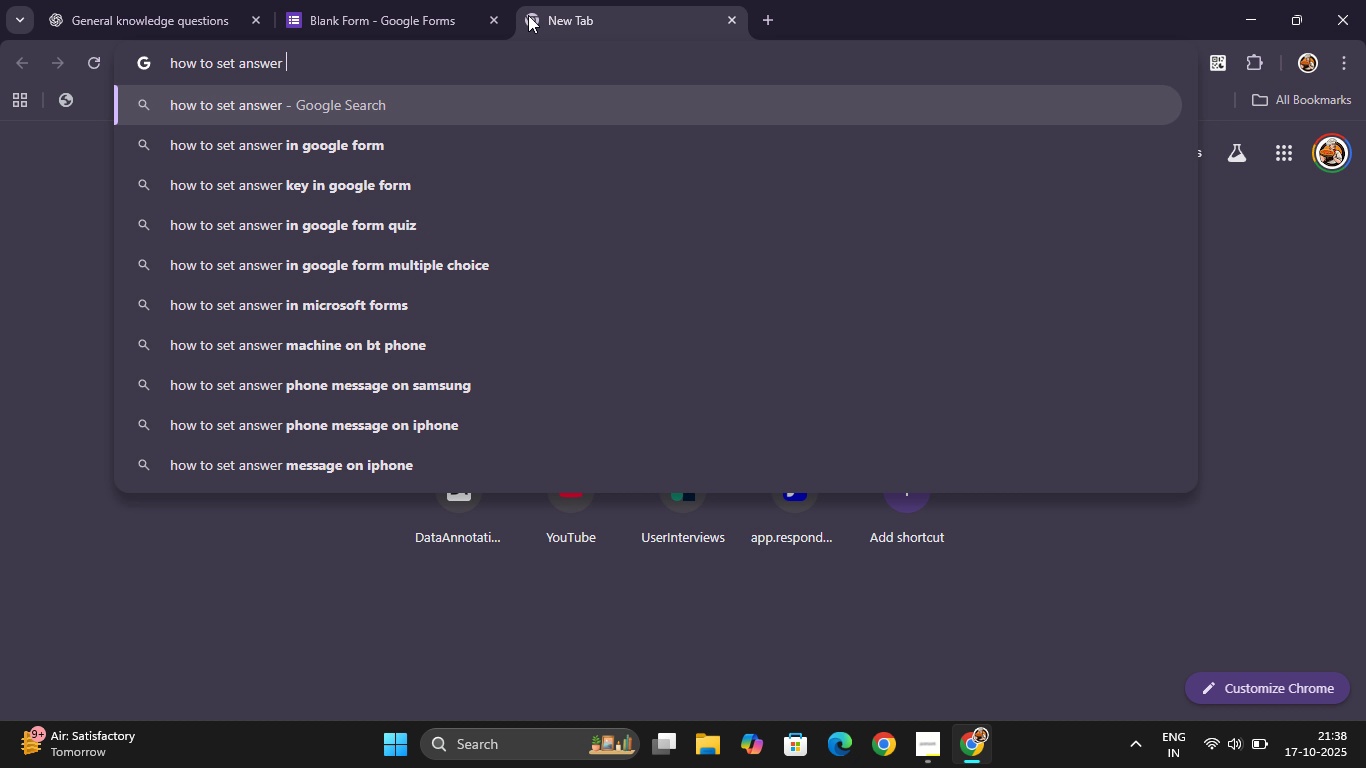 
key(ArrowDown)
 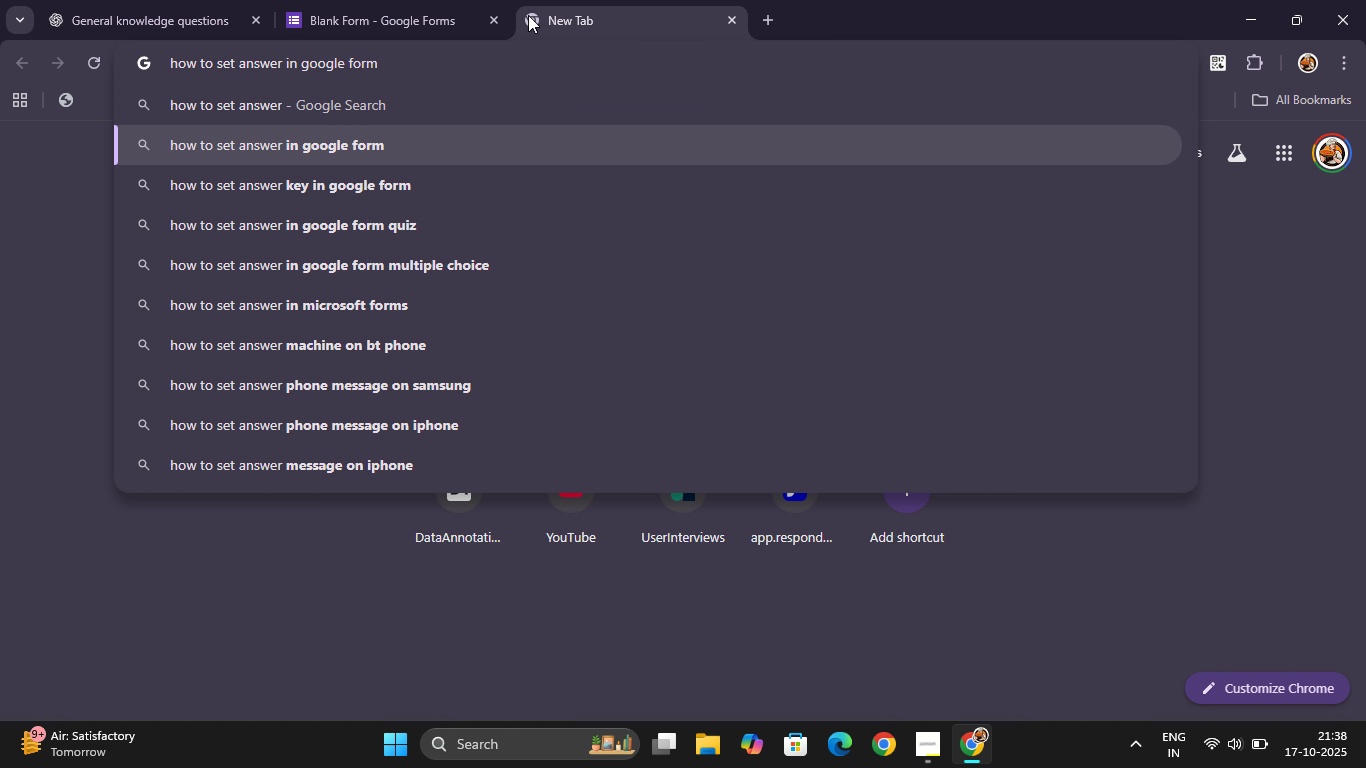 
key(Enter)
 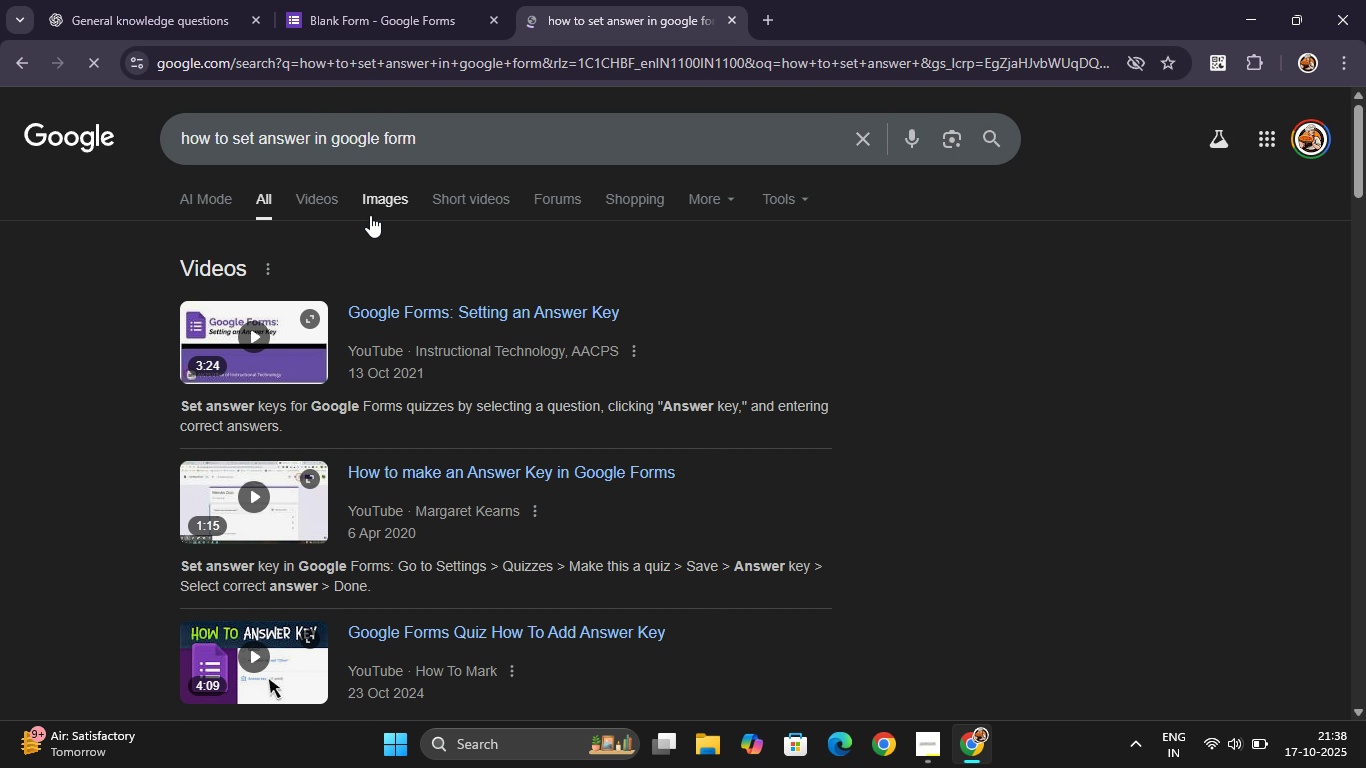 
left_click([405, 304])
 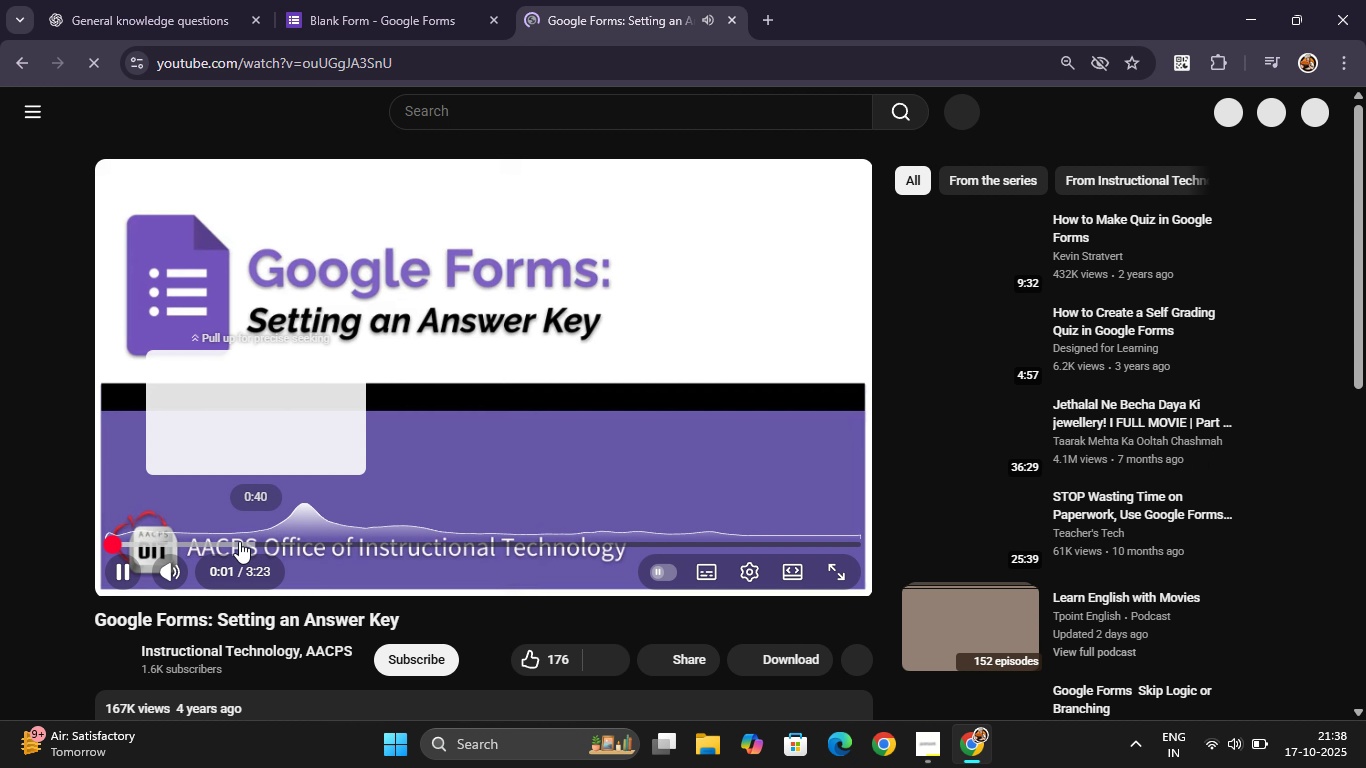 
wait(6.79)
 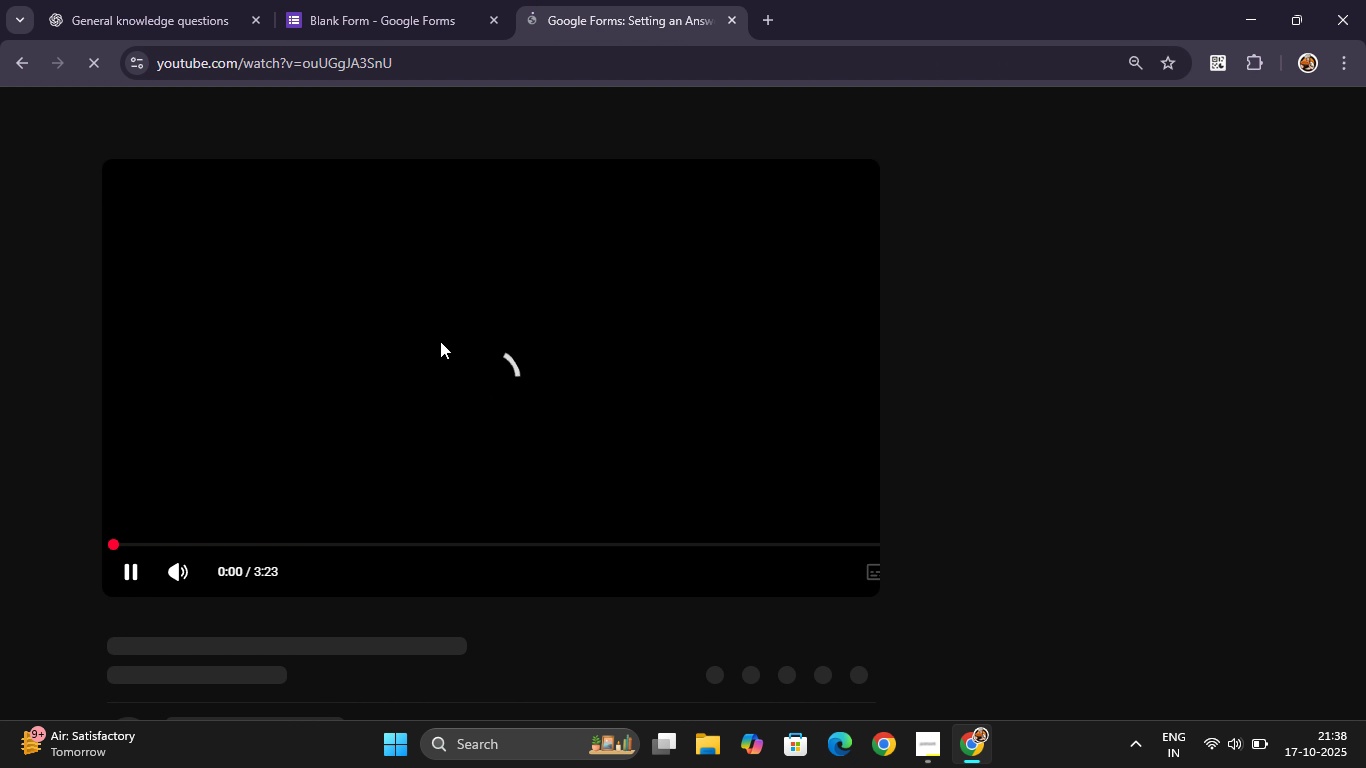 
left_click([272, 538])
 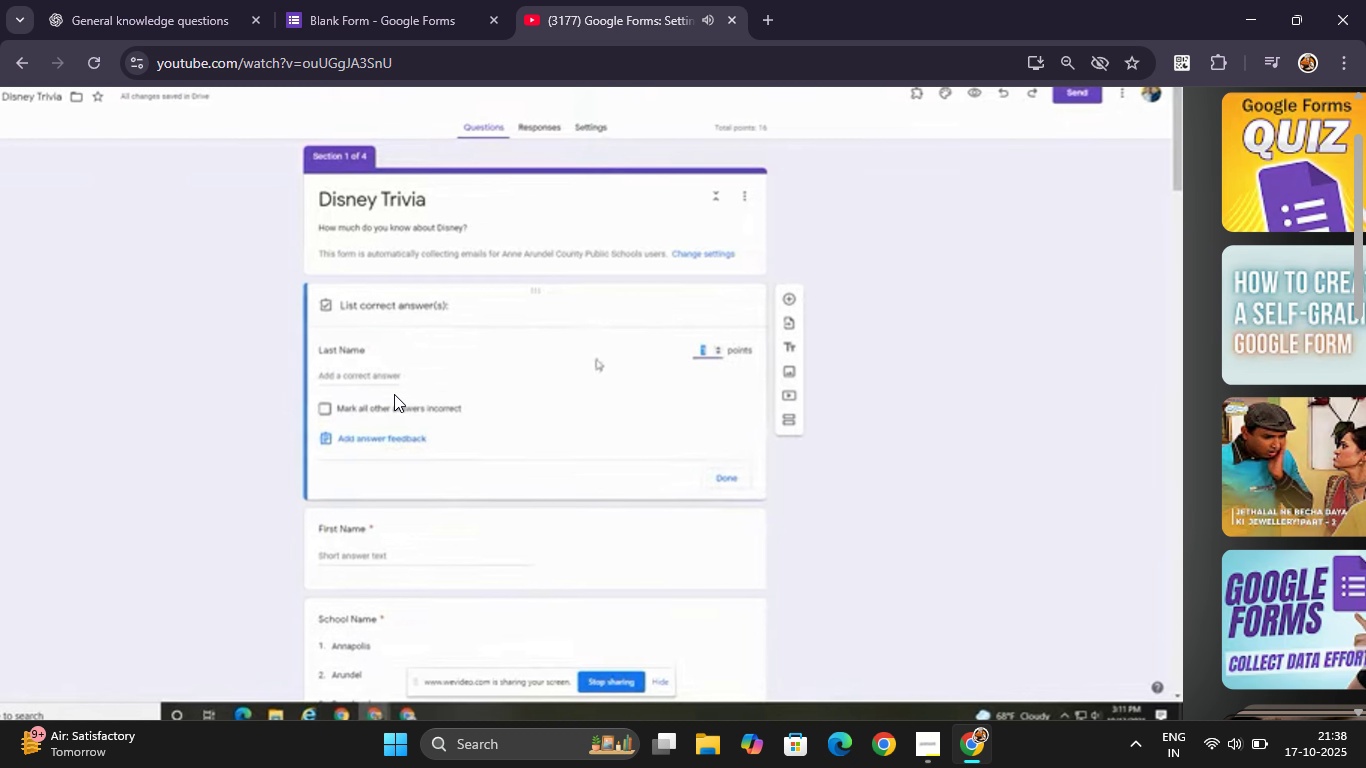 
wait(15.96)
 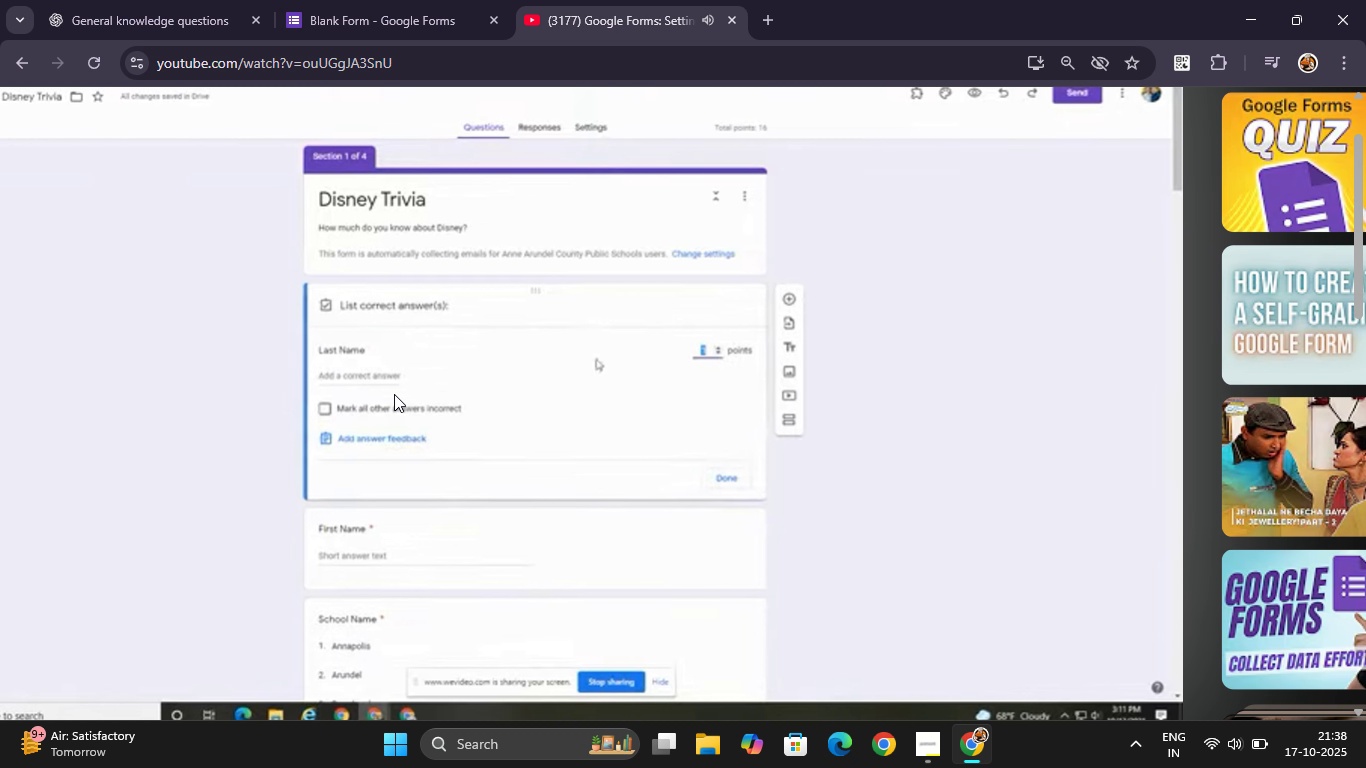 
left_click([241, 444])
 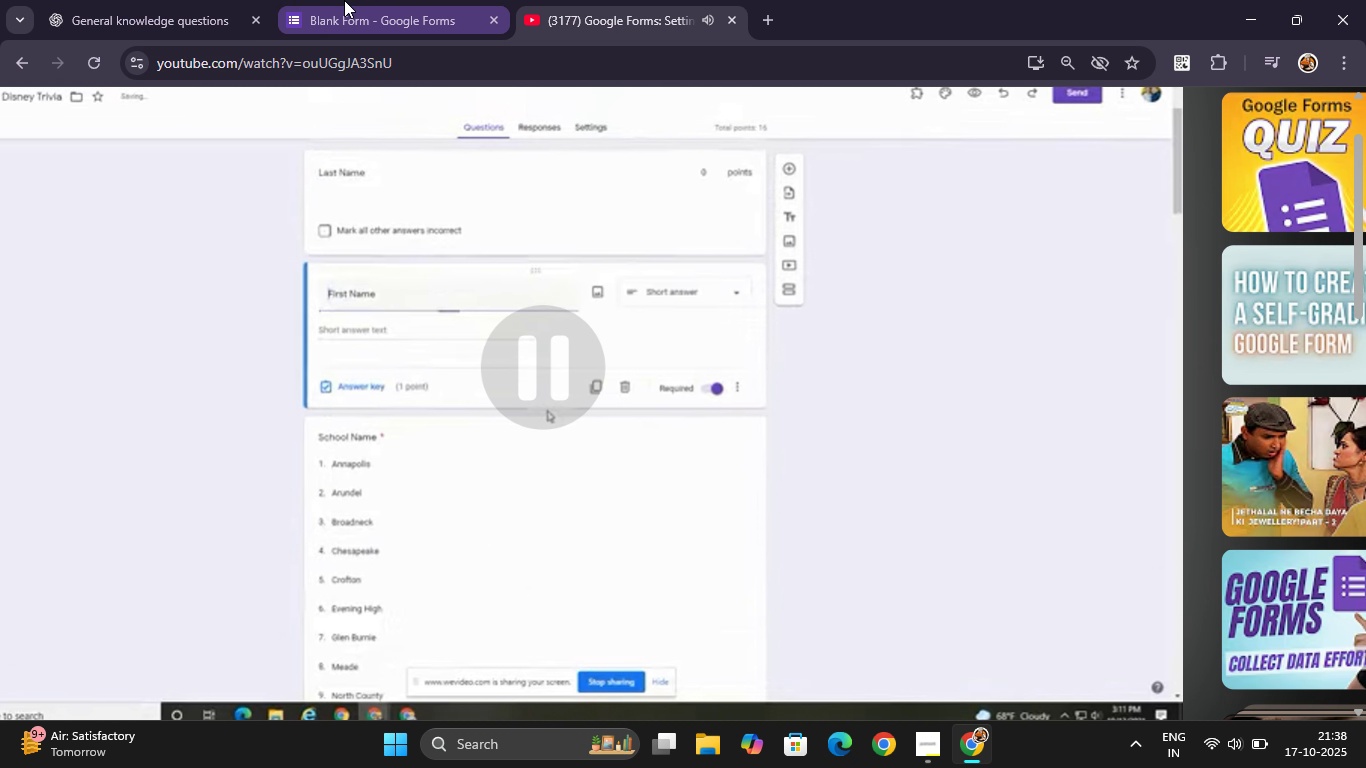 
left_click([344, 0])
 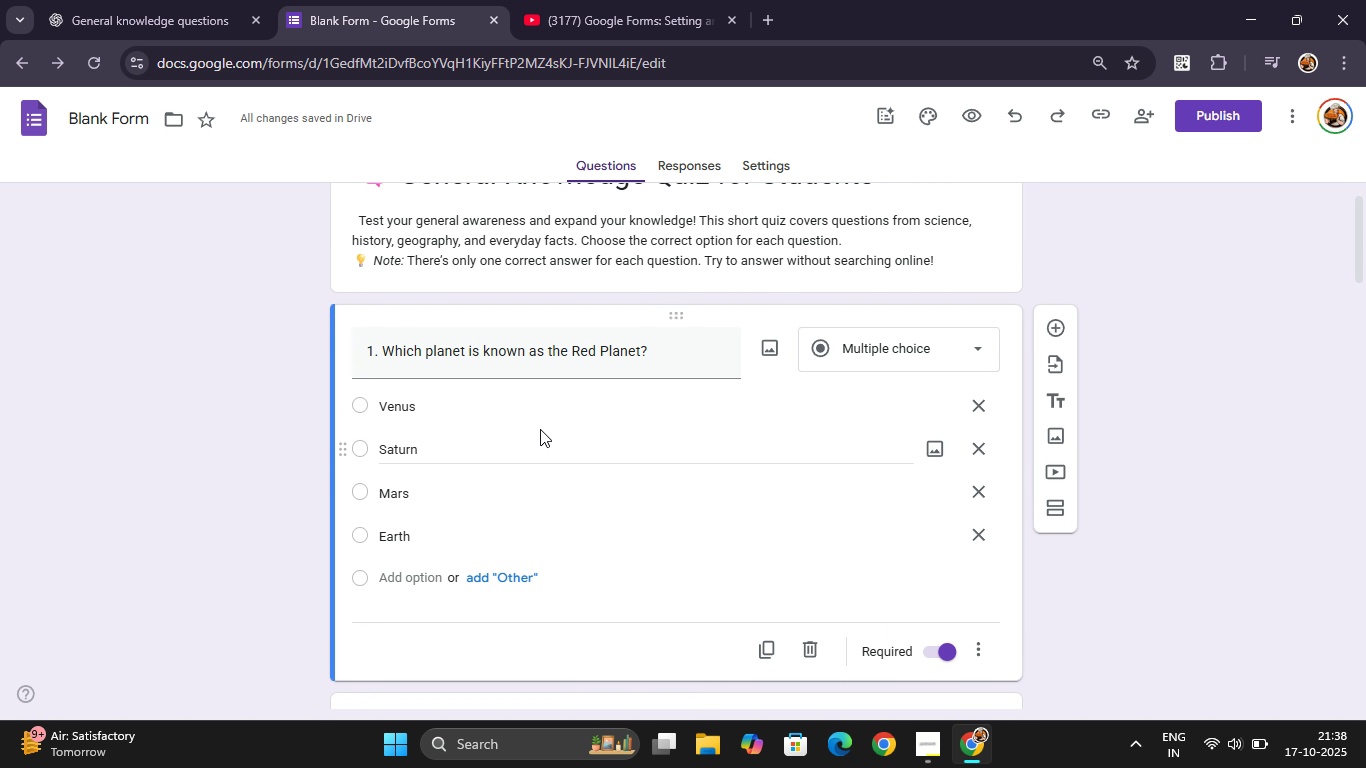 
wait(11.71)
 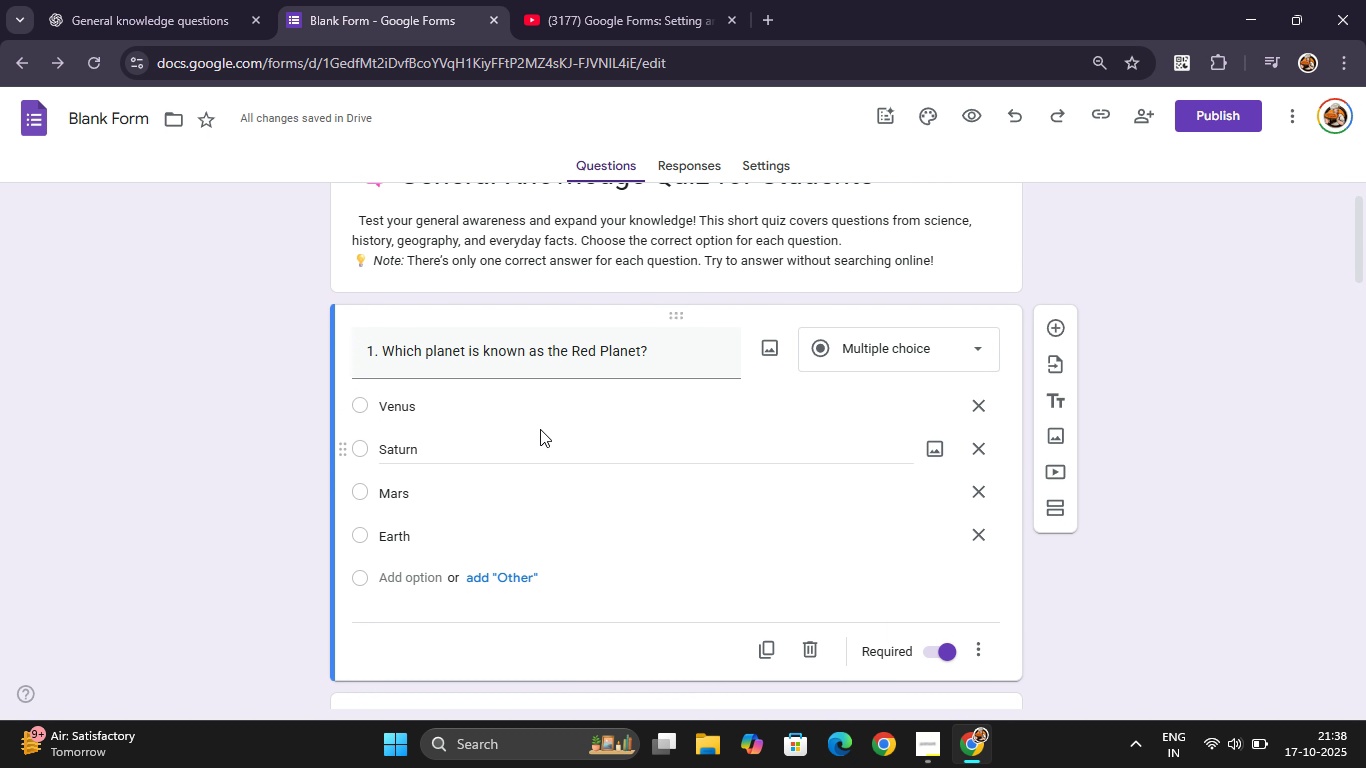 
left_click([559, 281])
 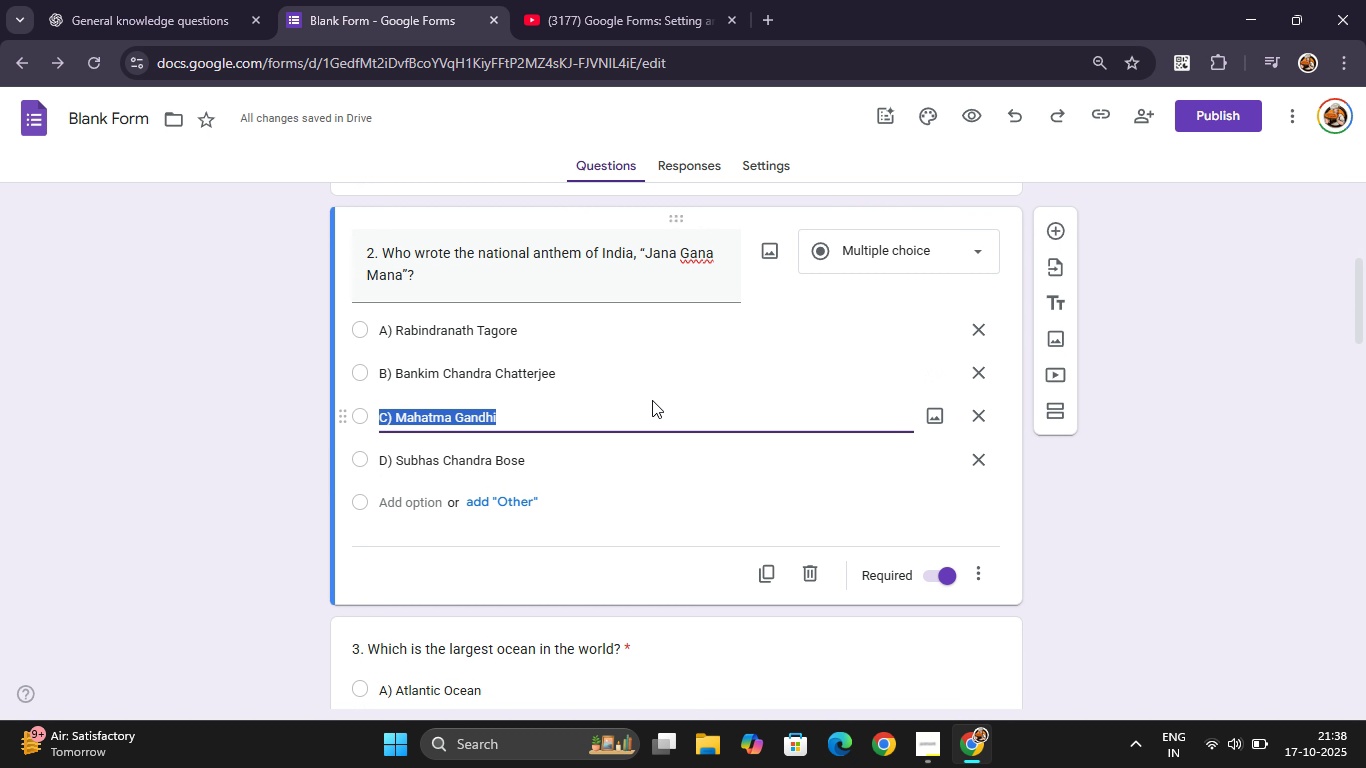 
wait(5.33)
 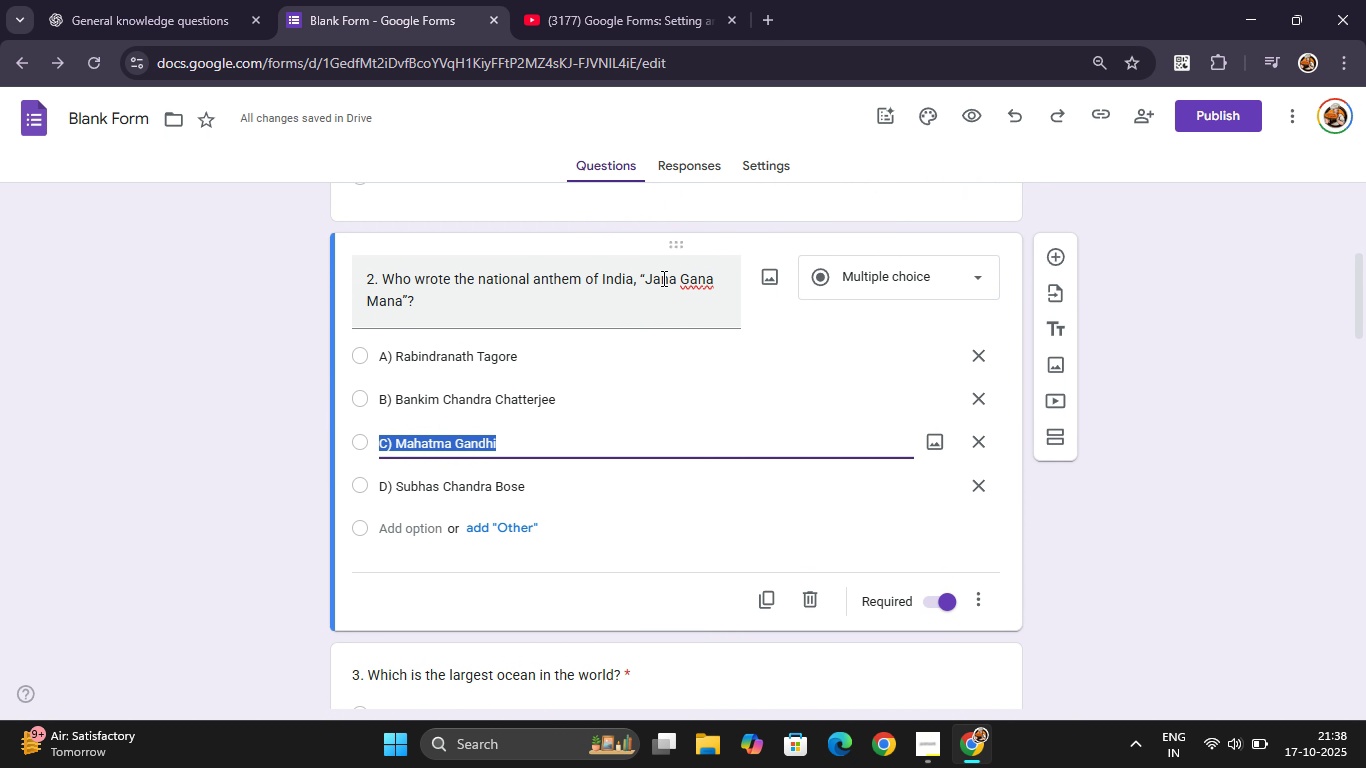 
left_click([626, 518])
 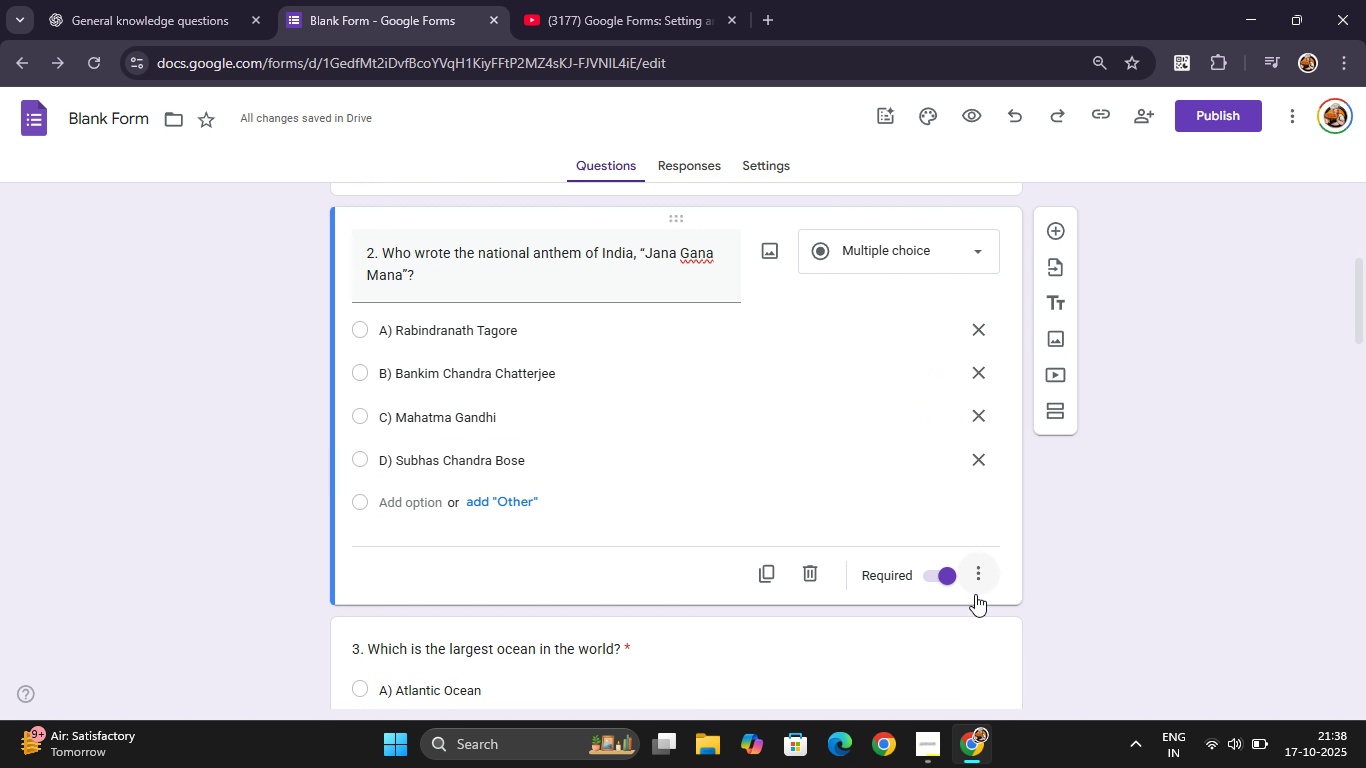 
left_click([975, 594])
 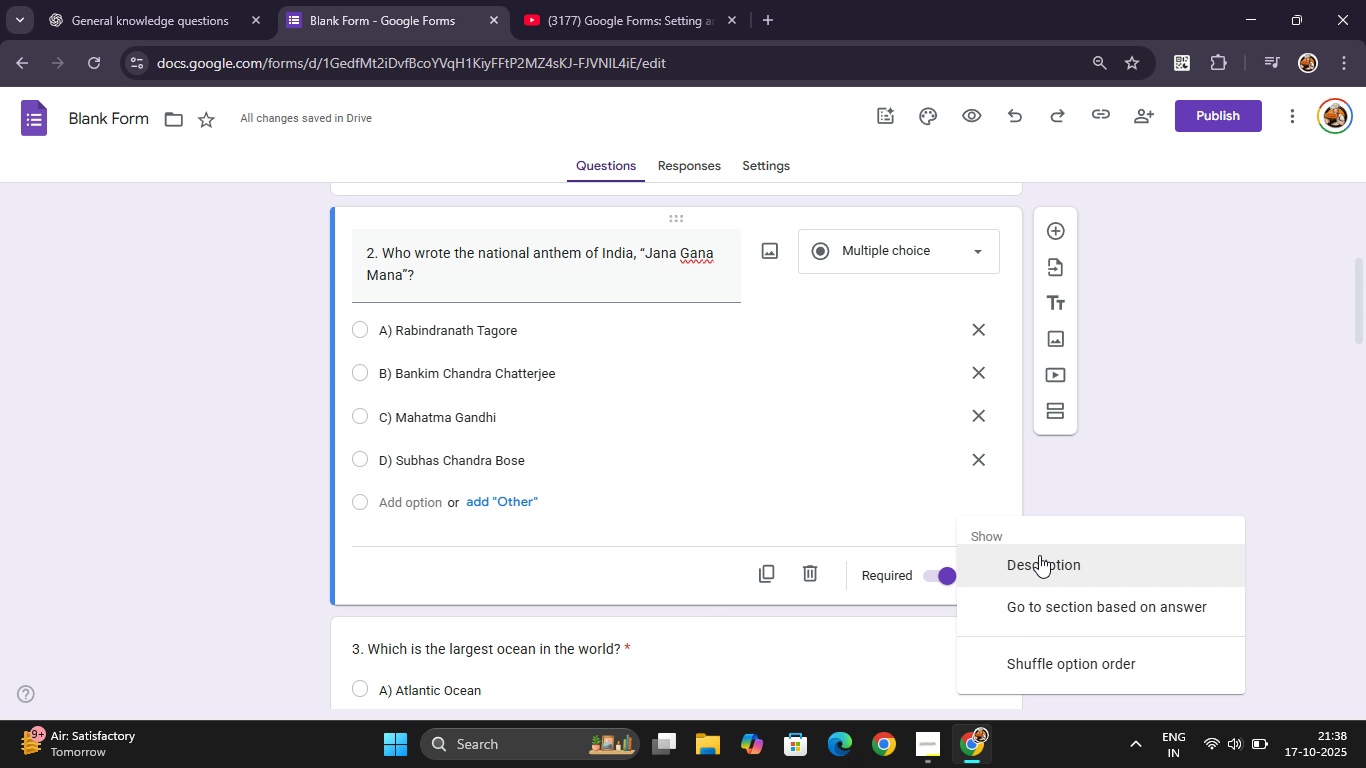 
wait(7.48)
 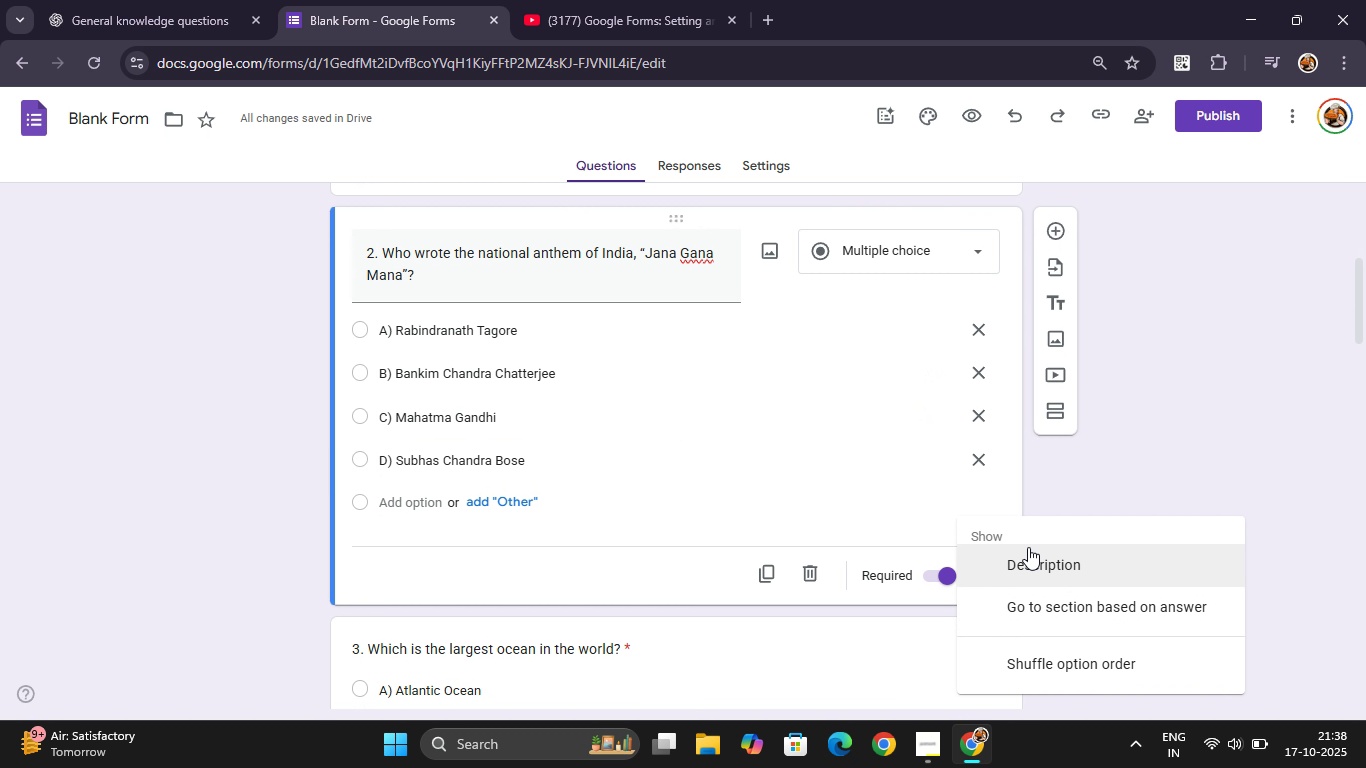 
left_click([1082, 600])
 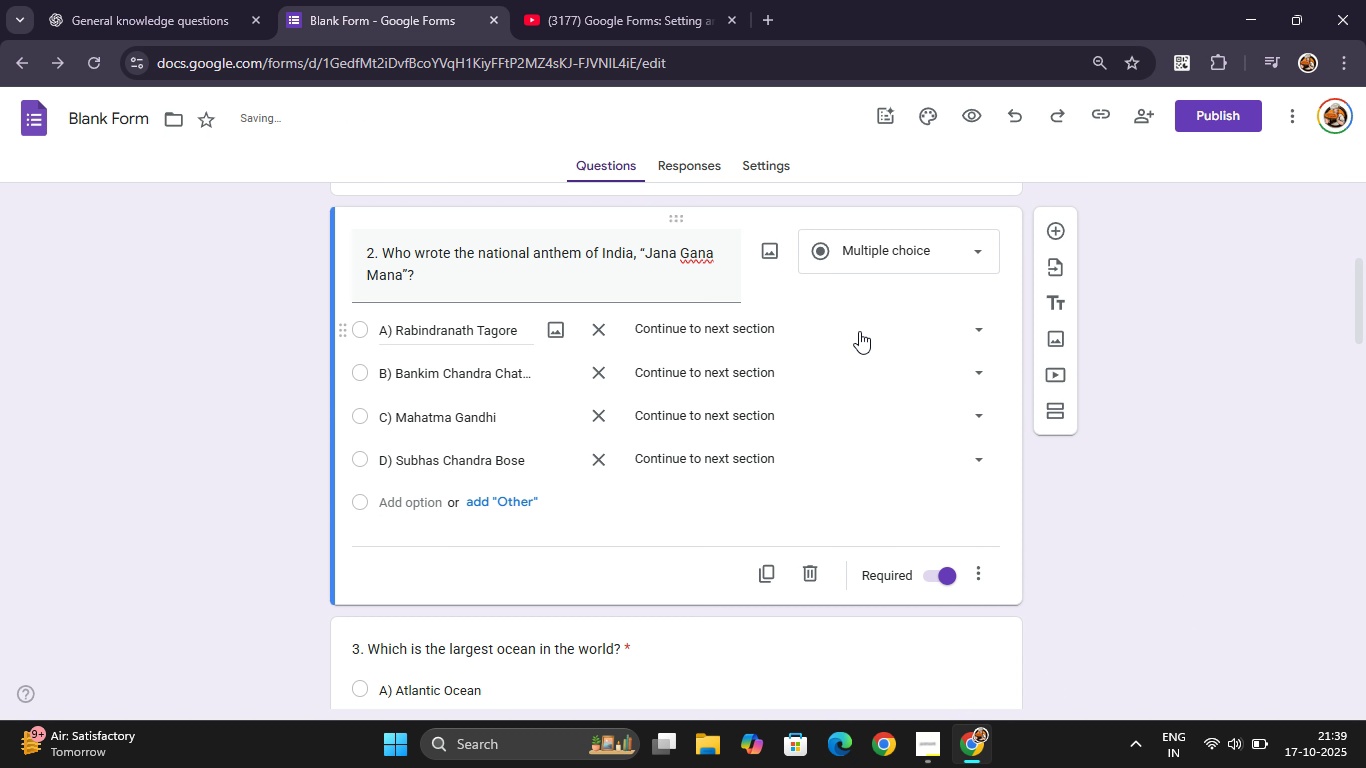 
left_click([861, 323])
 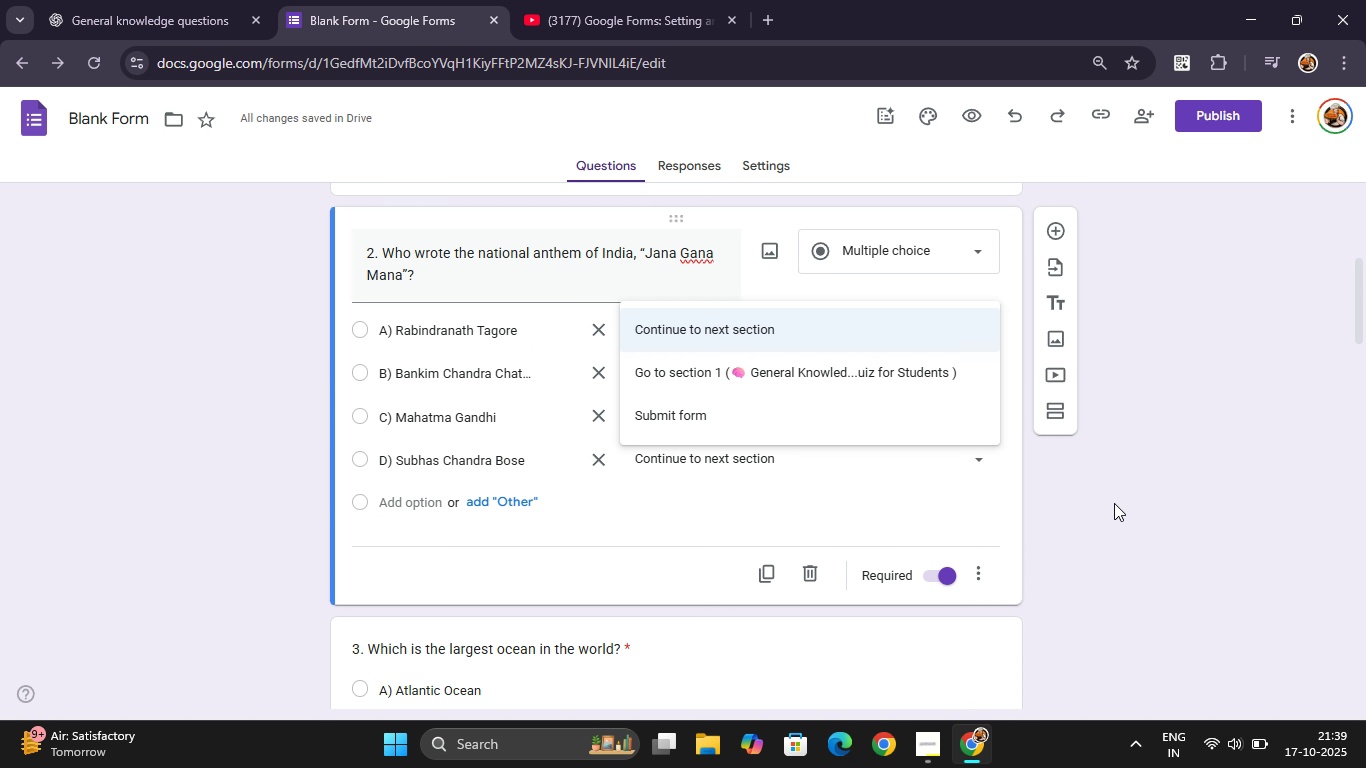 
left_click([1114, 503])
 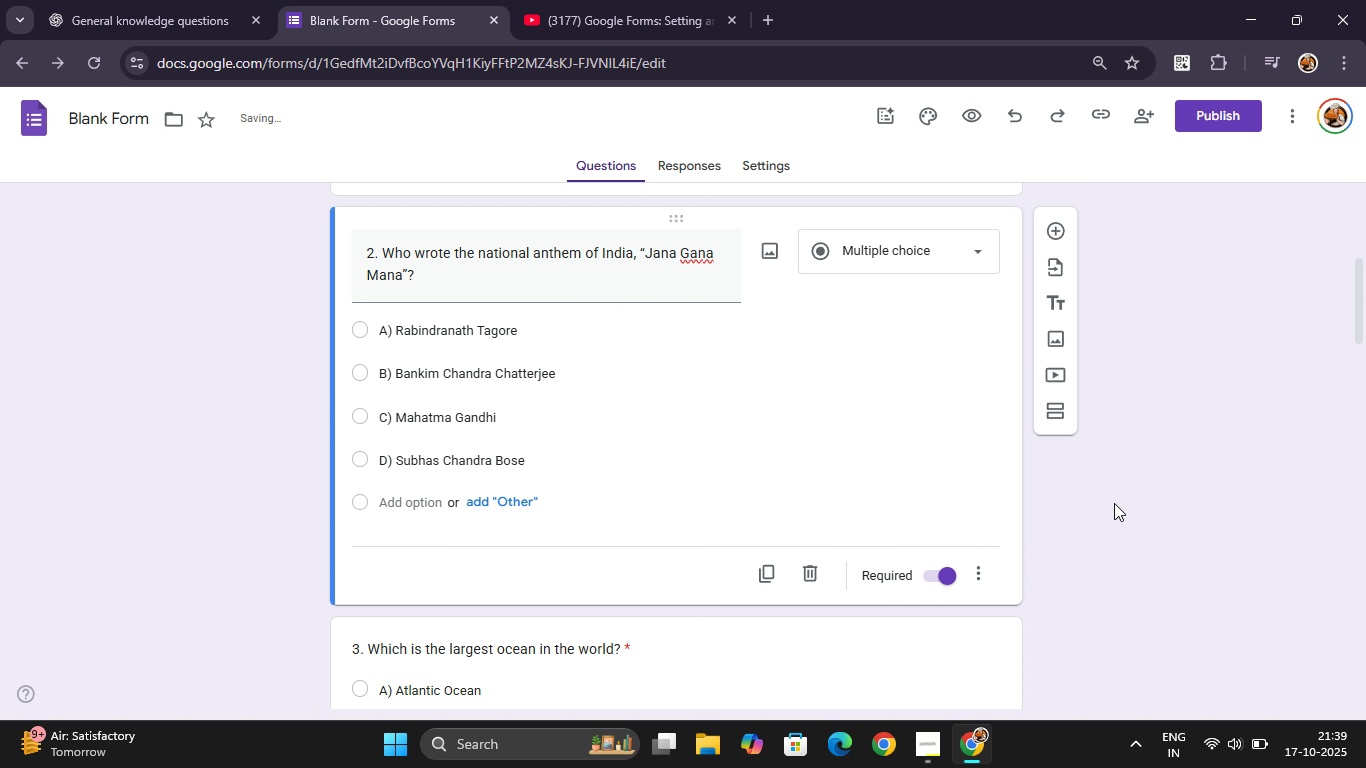 
key(Control+Z)
 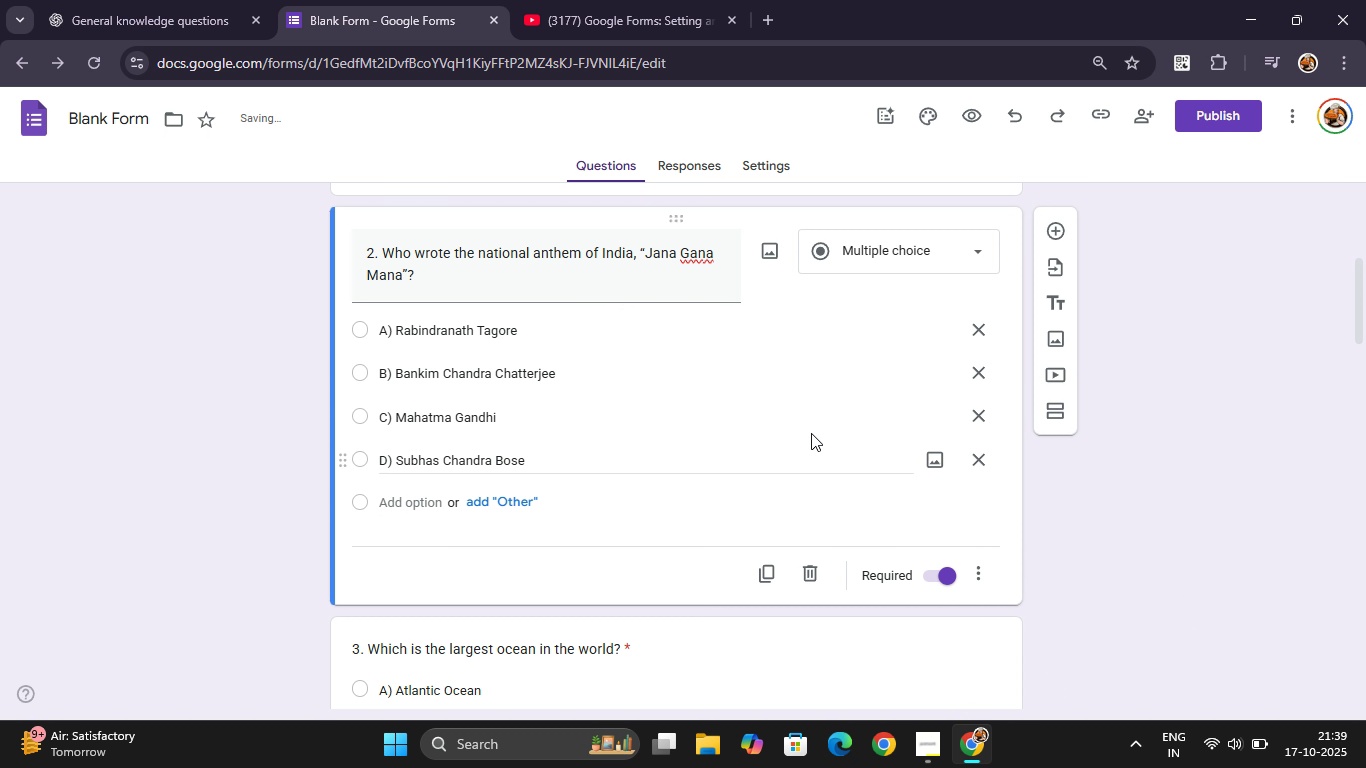 
mouse_move([820, 340])
 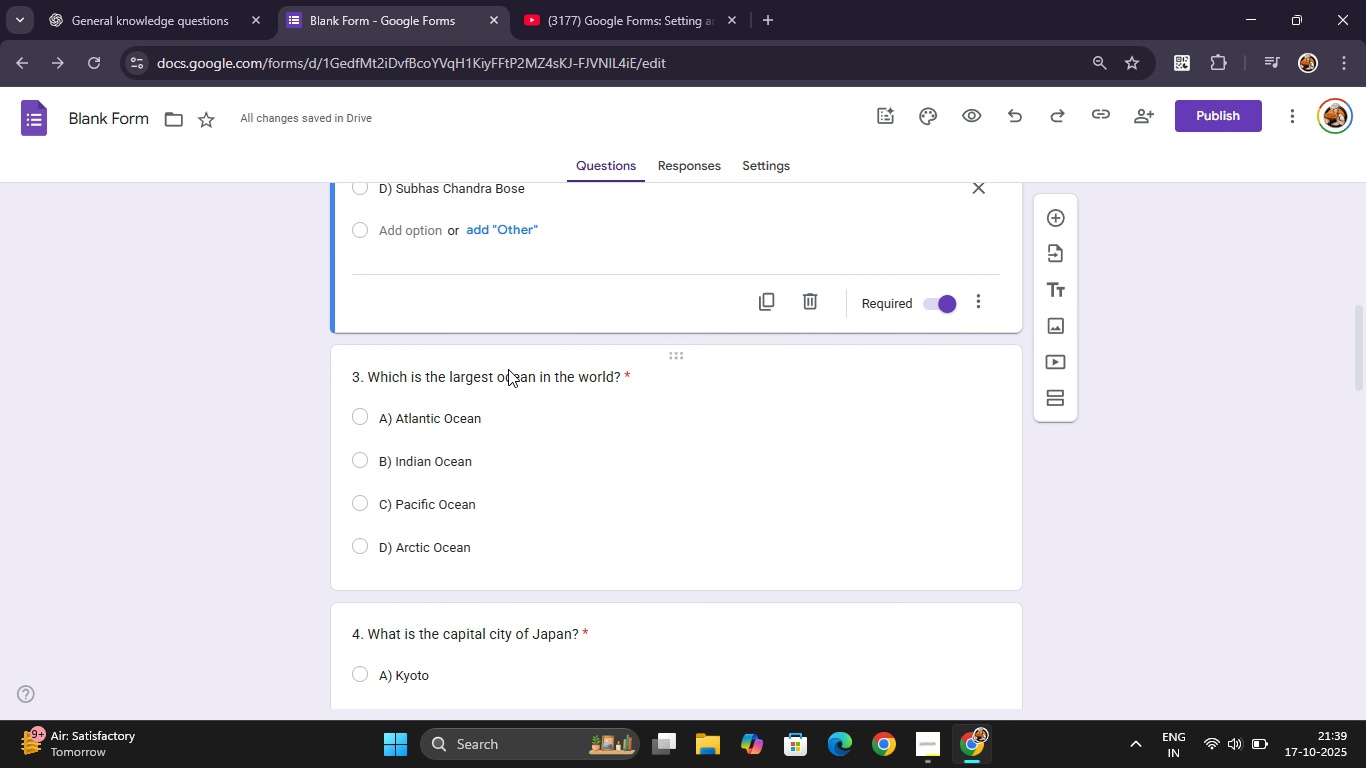 
left_click([508, 369])
 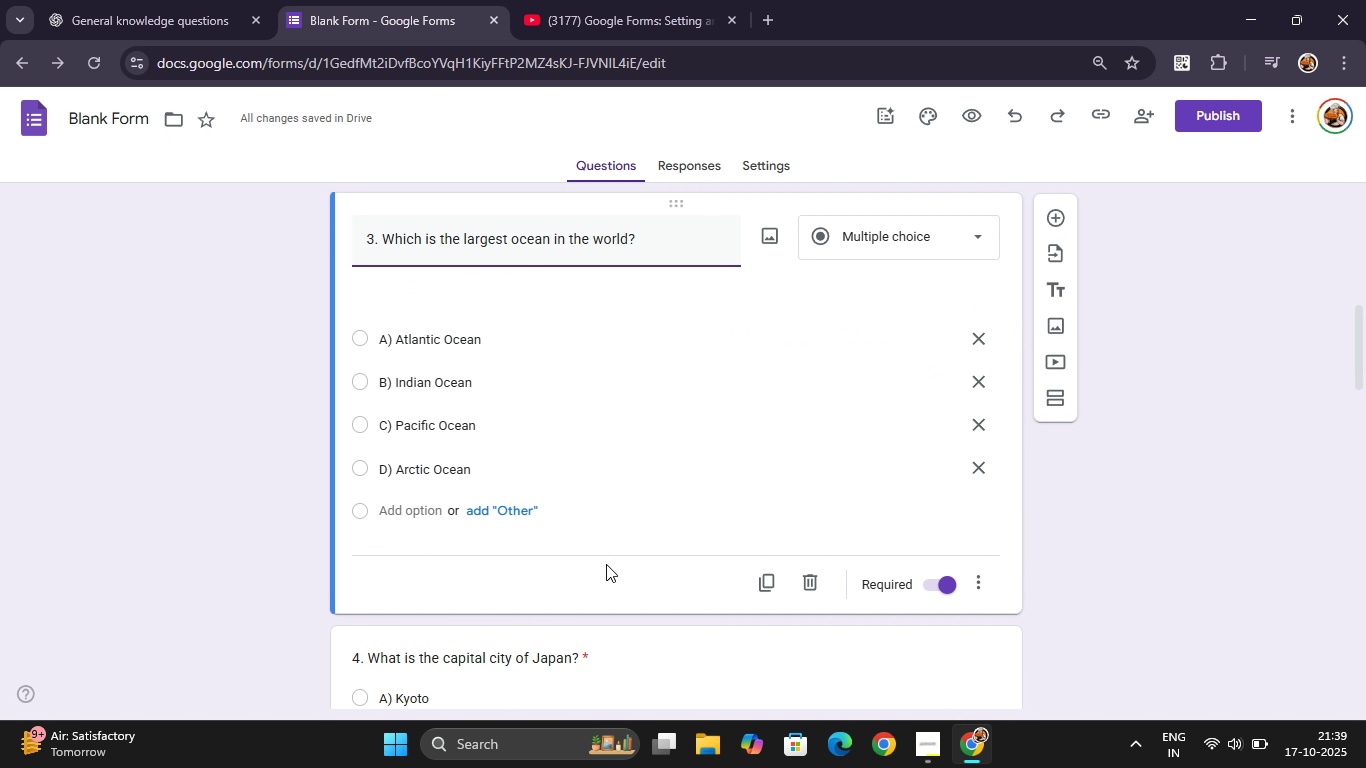 
left_click([606, 564])
 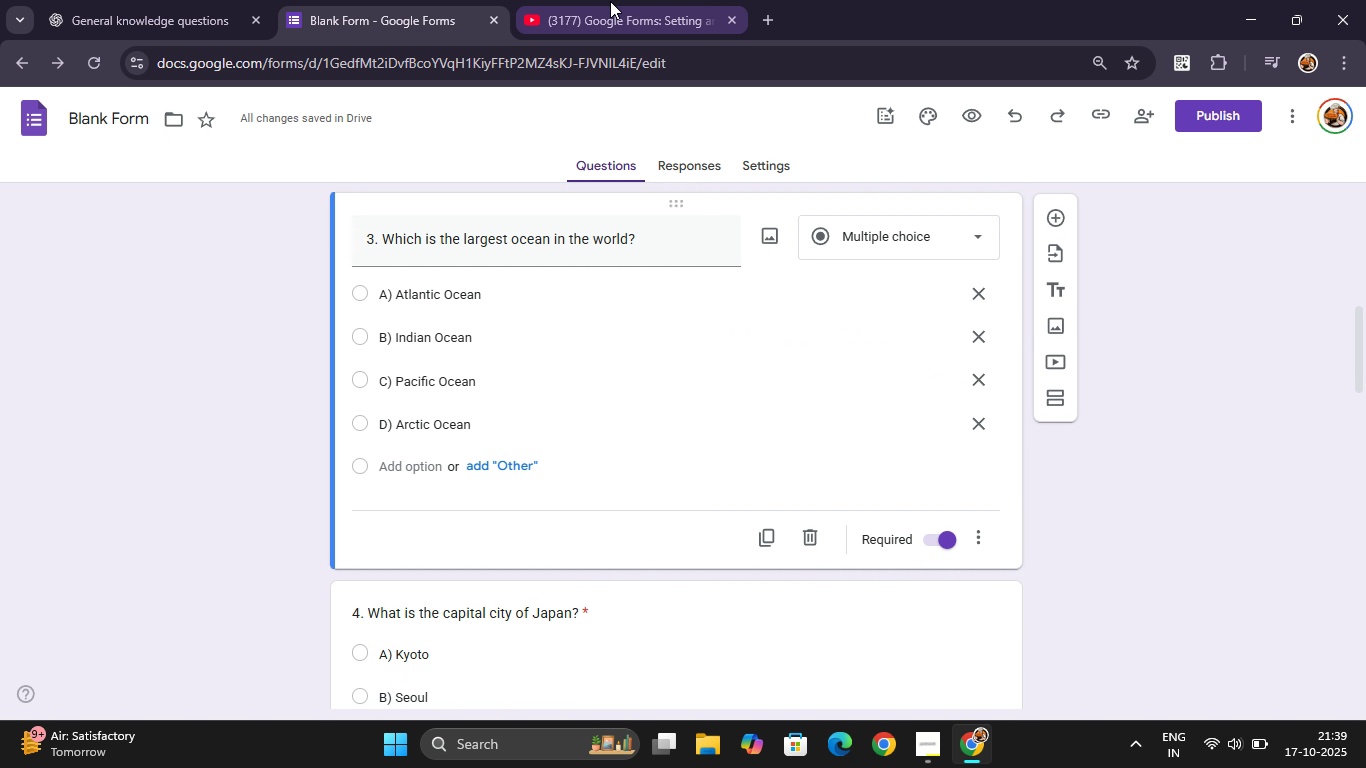 
left_click([610, 1])
 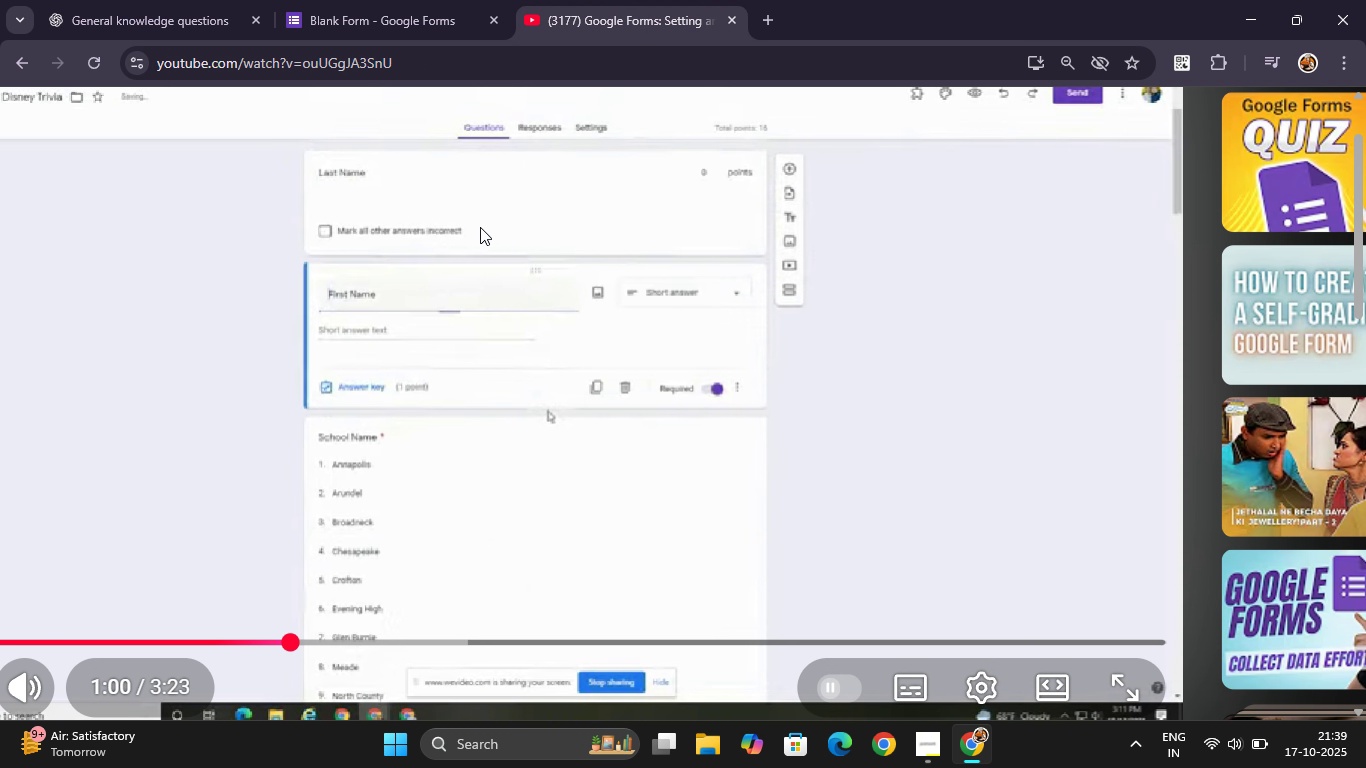 
left_click([480, 227])
 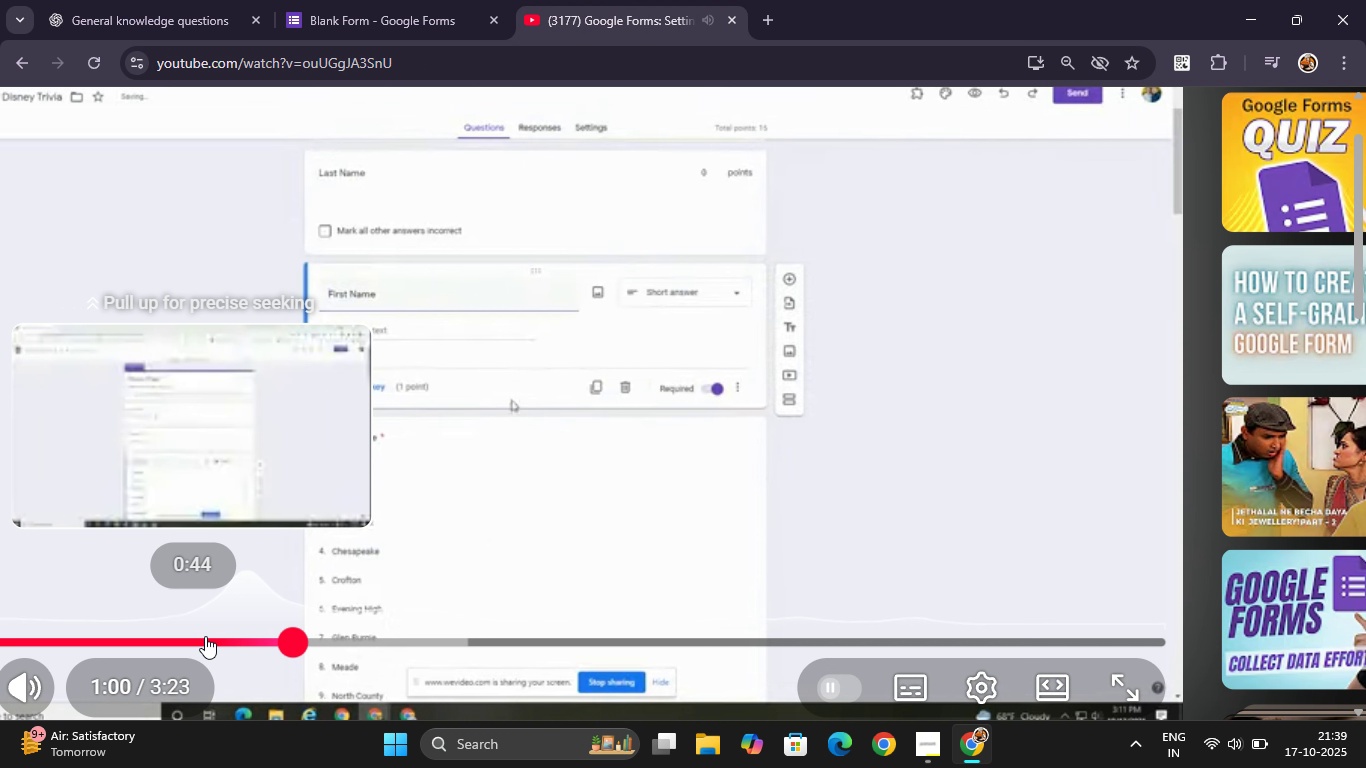 
left_click([208, 636])
 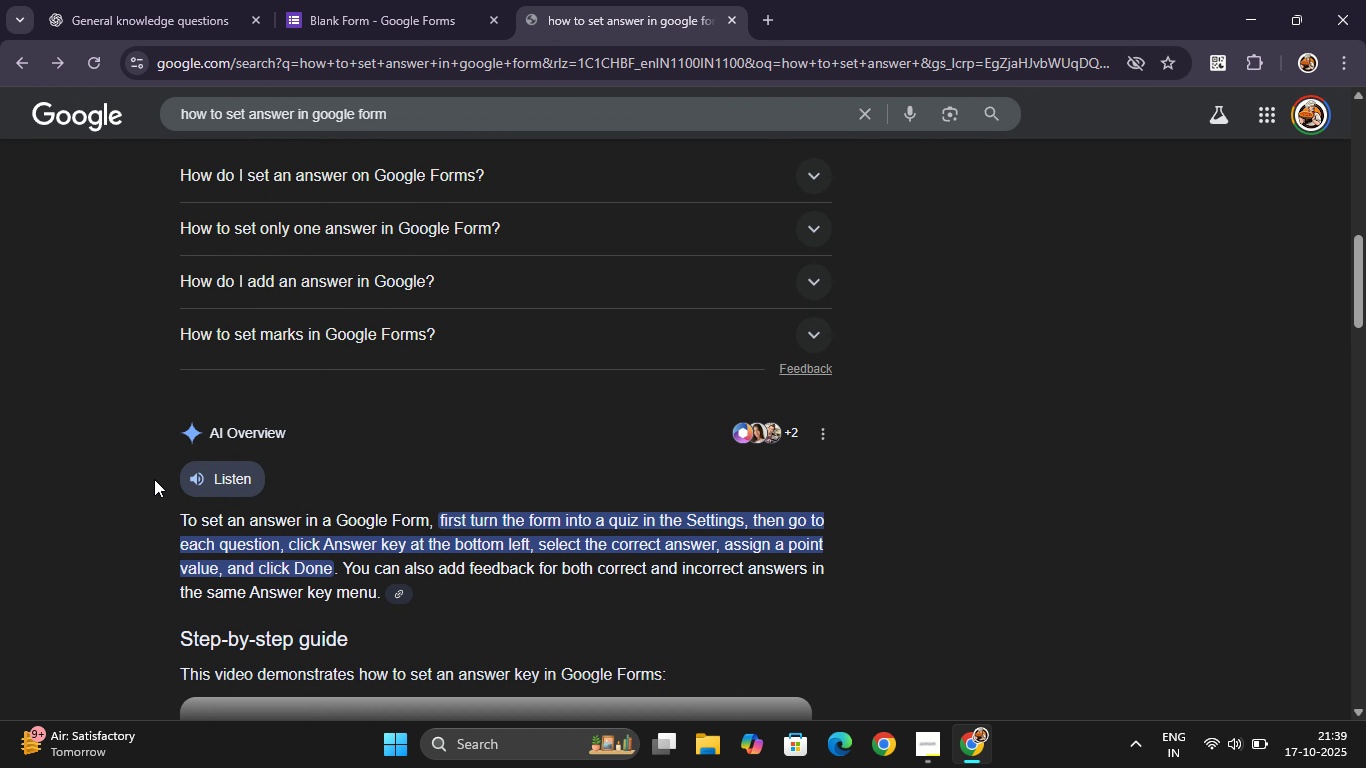 
wait(22.9)
 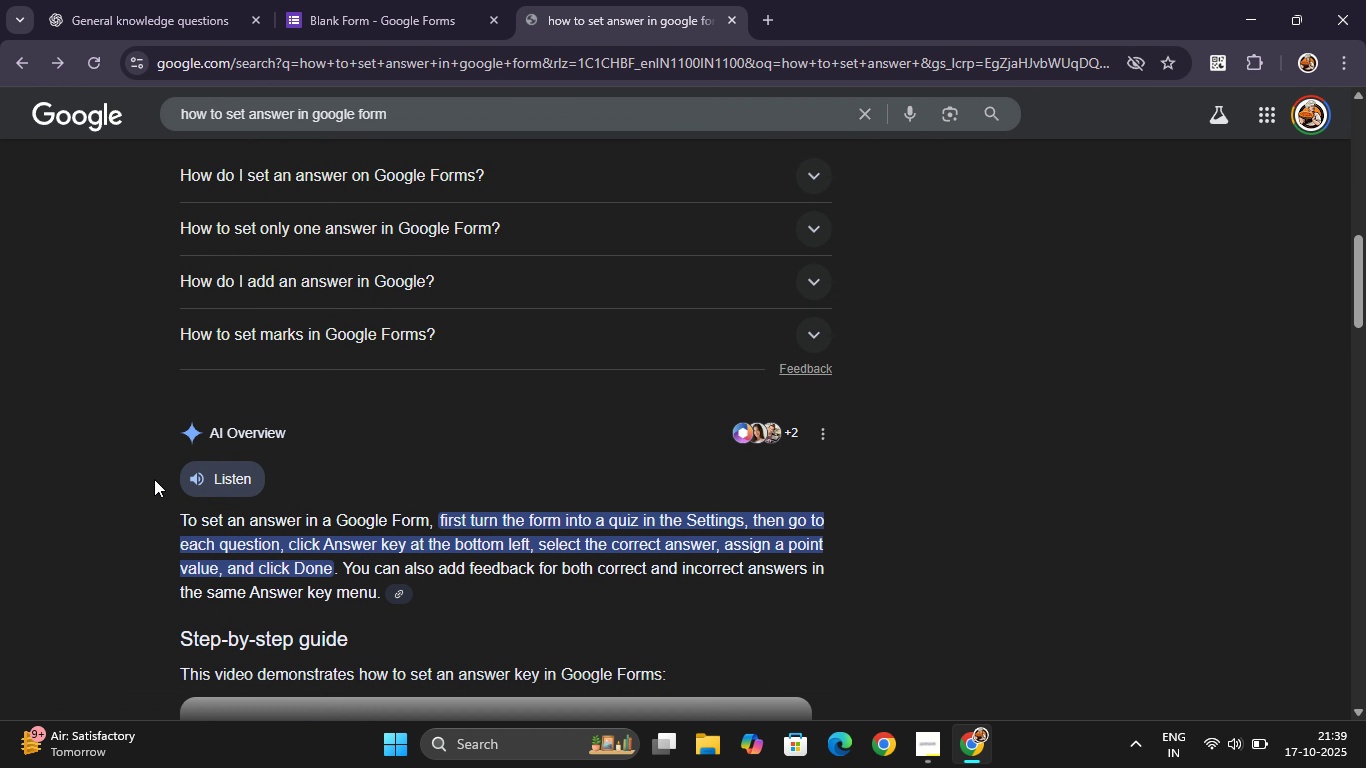 
left_click([153, 0])
 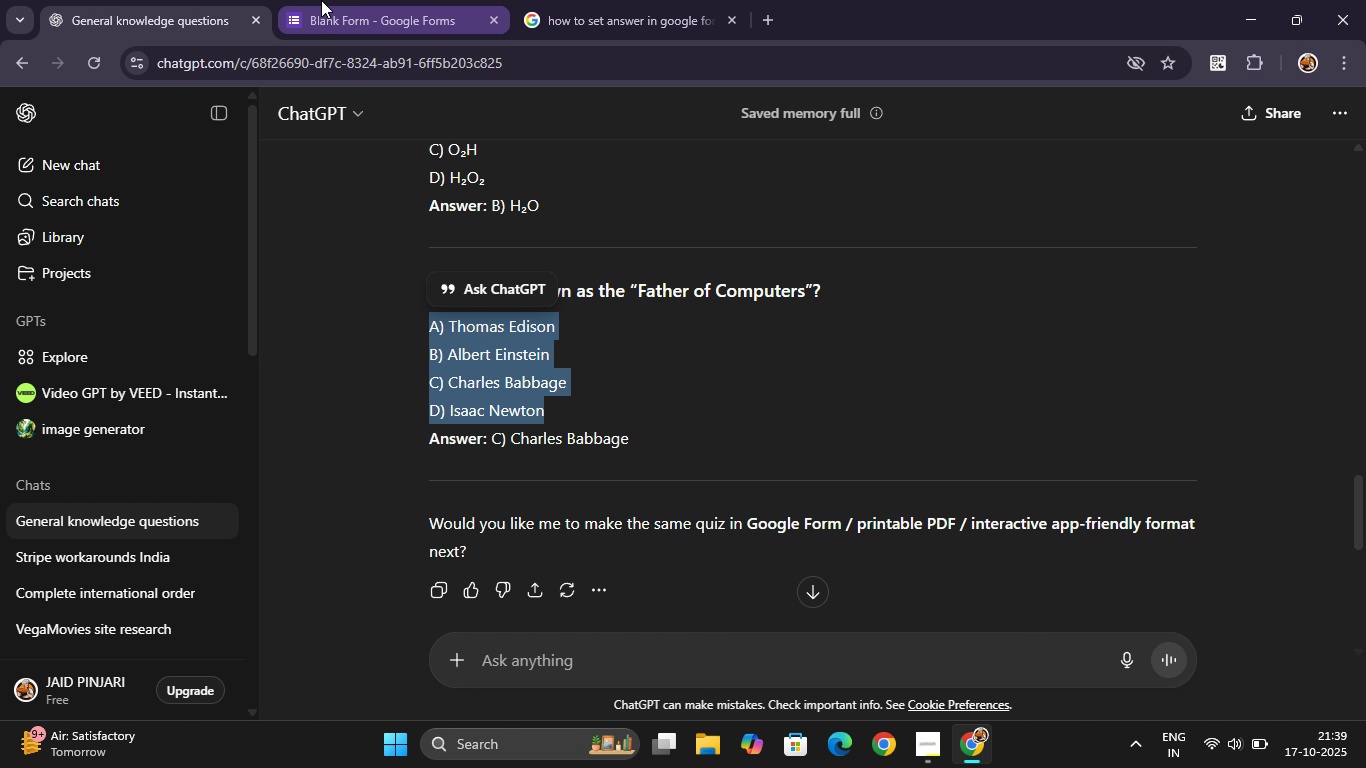 
left_click([321, 0])
 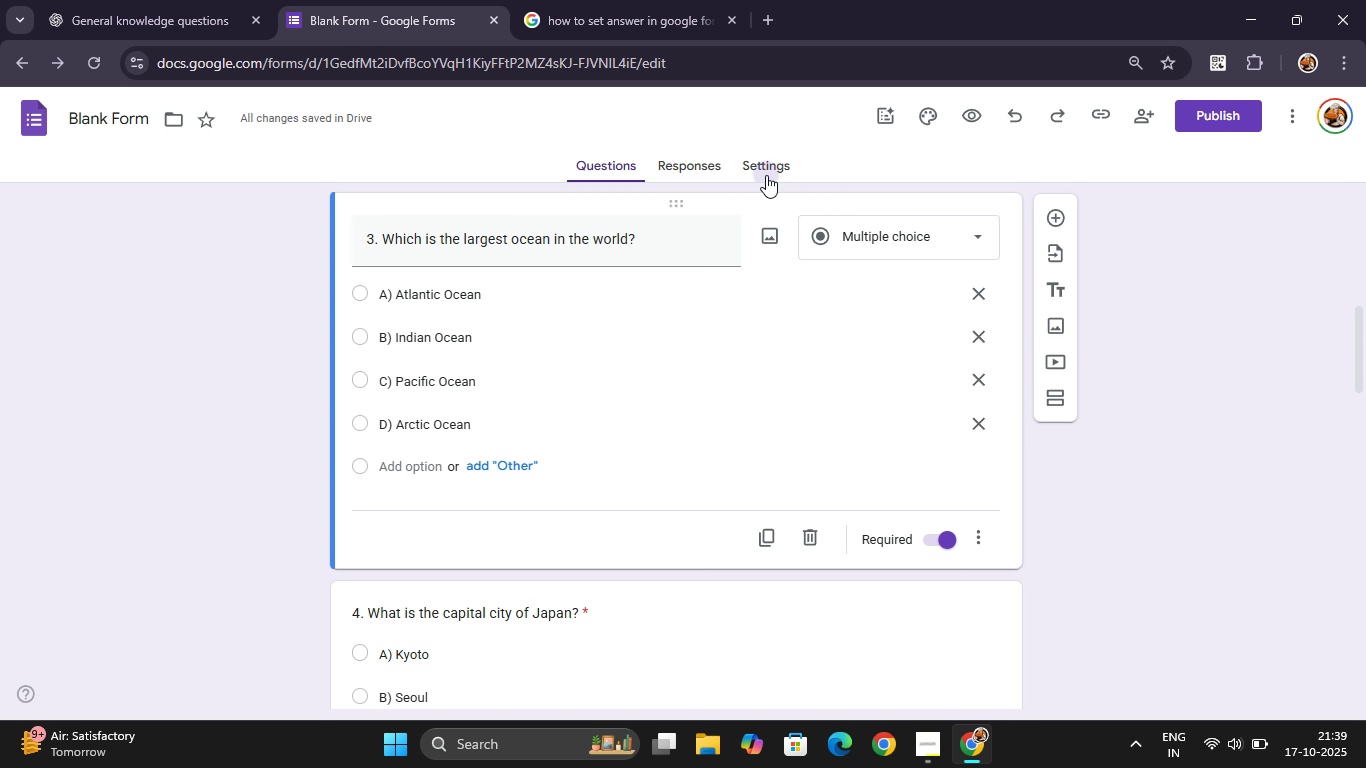 
left_click([766, 175])
 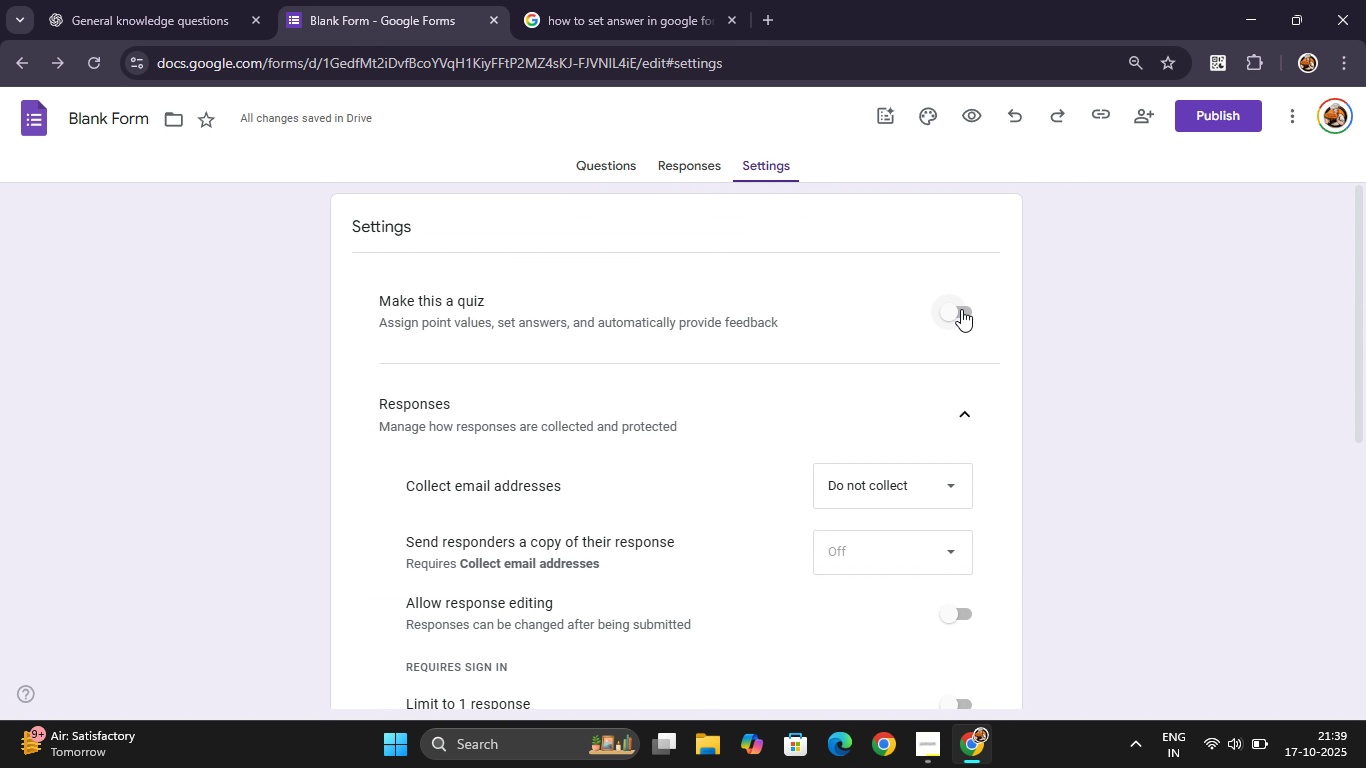 
left_click([957, 310])
 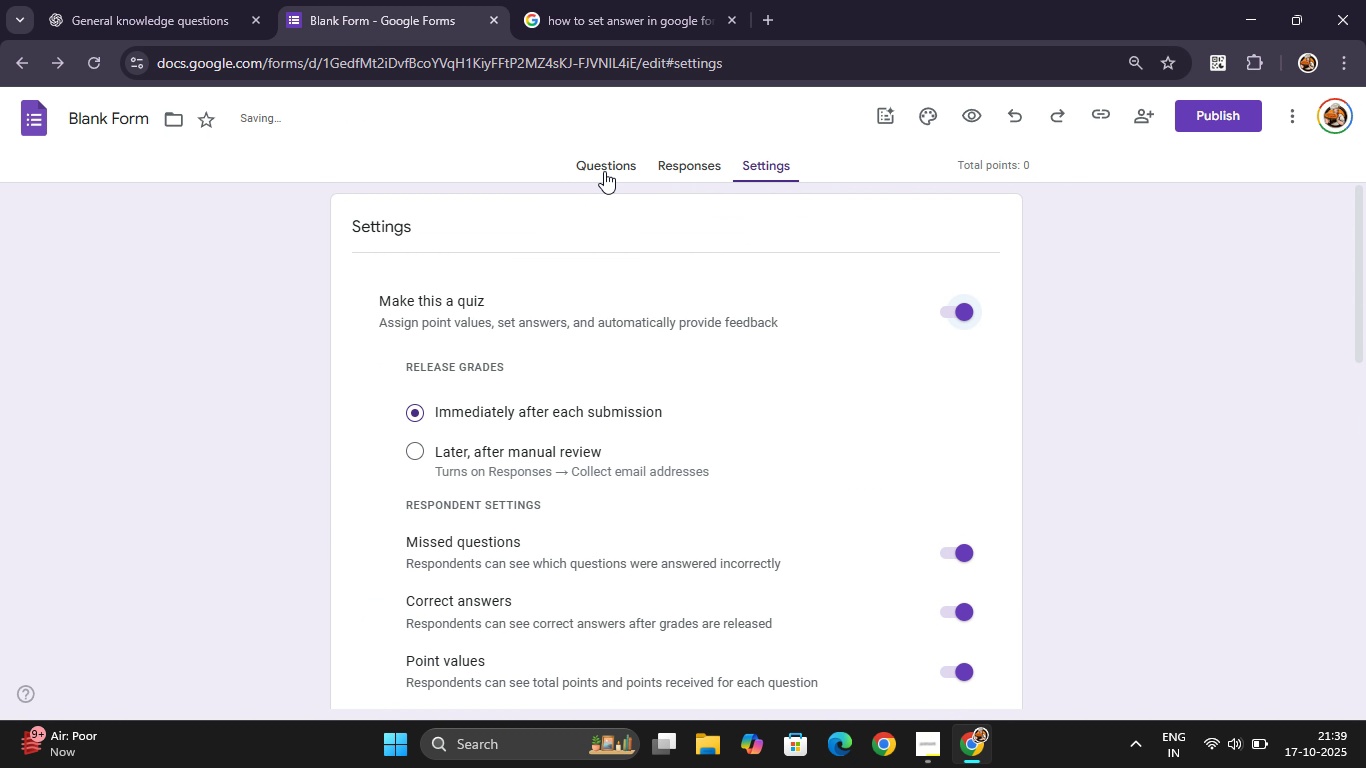 
left_click([606, 170])
 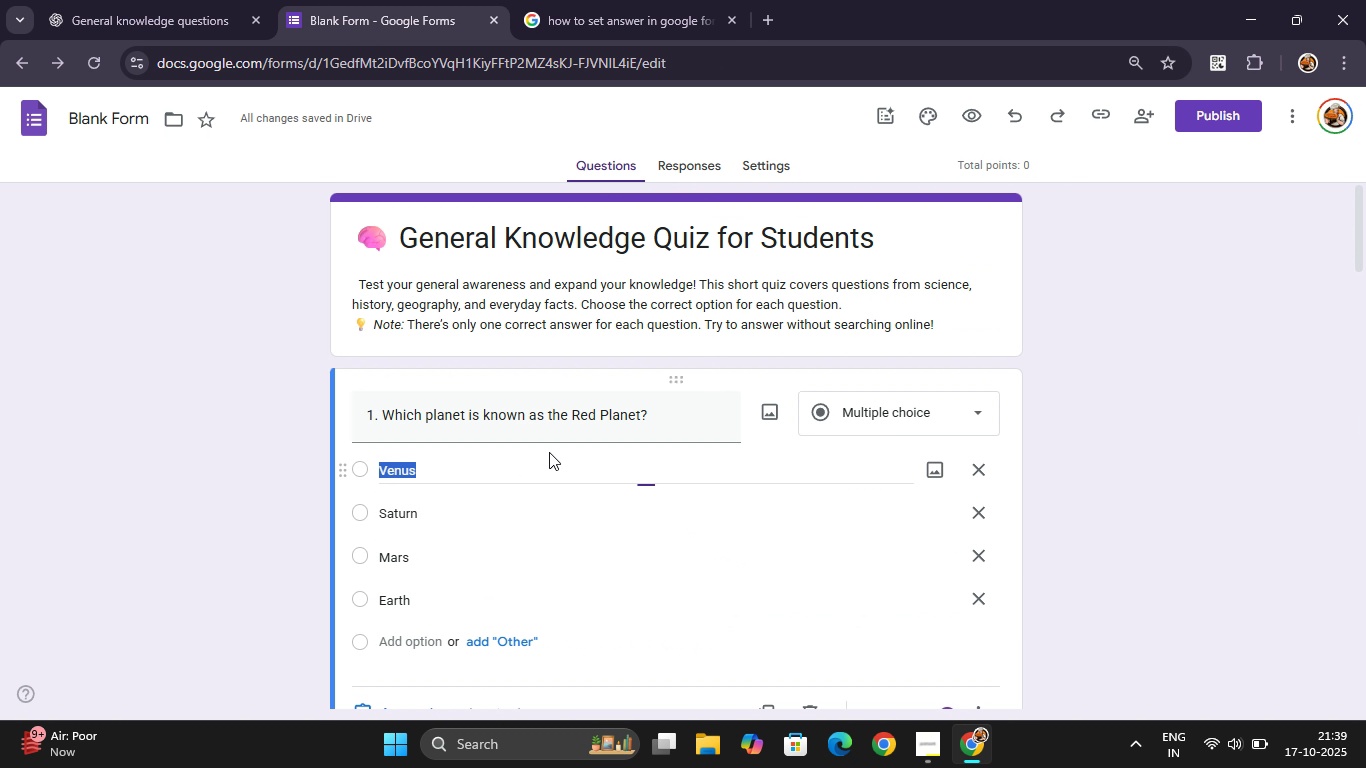 
left_click([549, 452])
 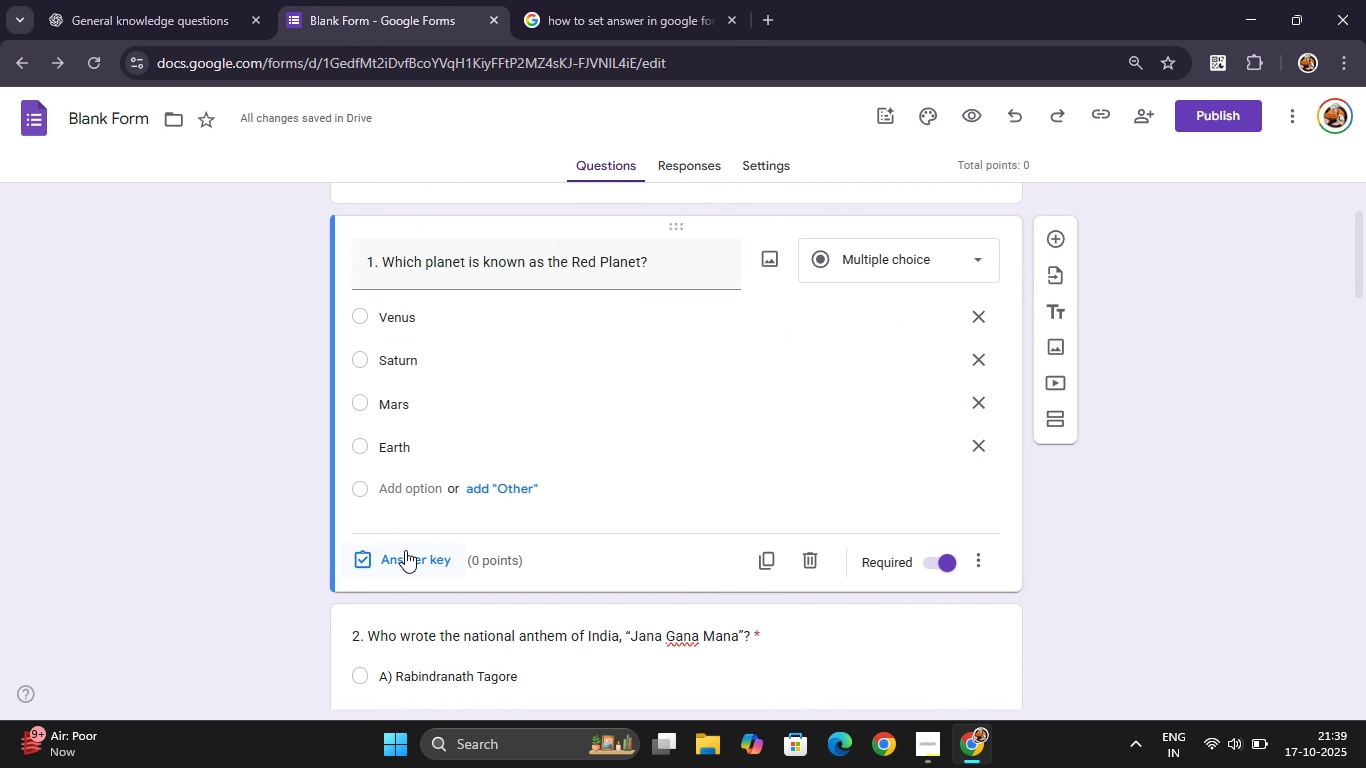 
left_click([405, 550])
 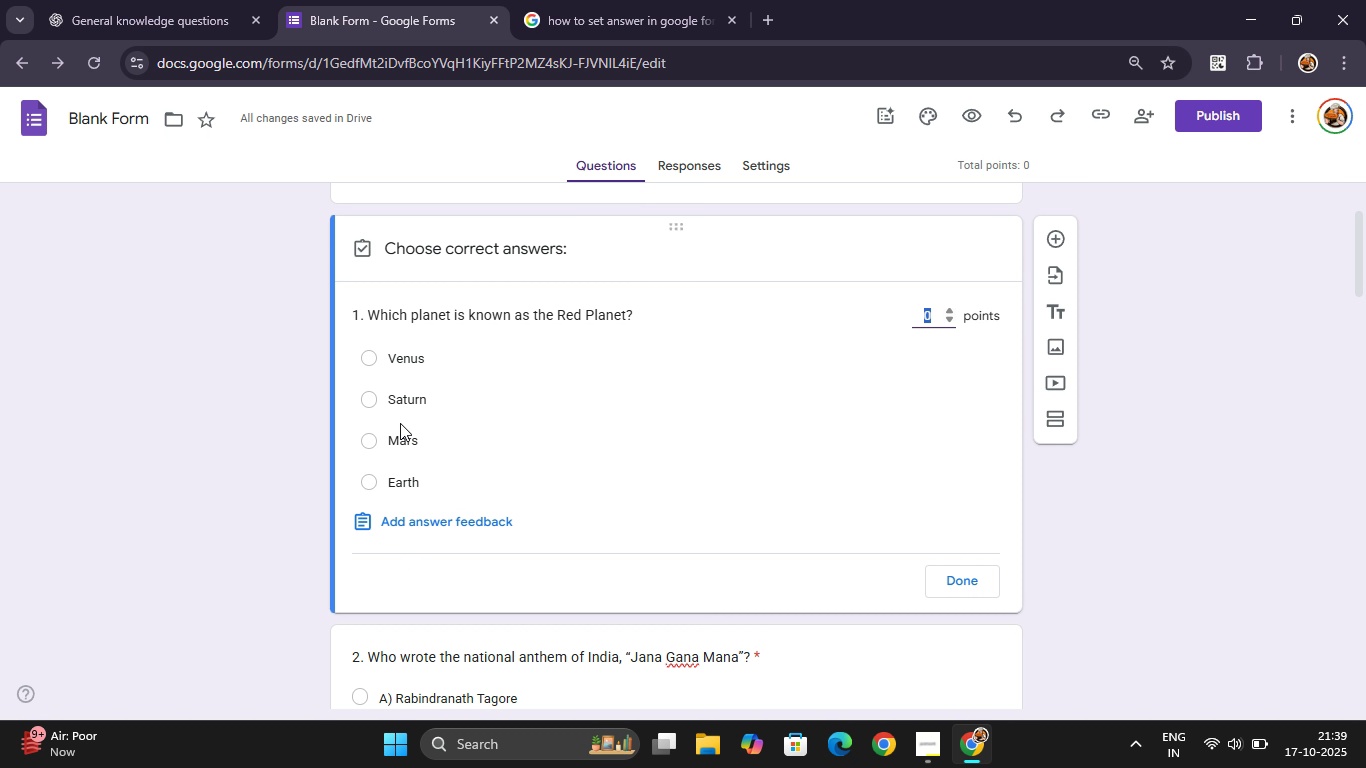 
left_click([397, 437])
 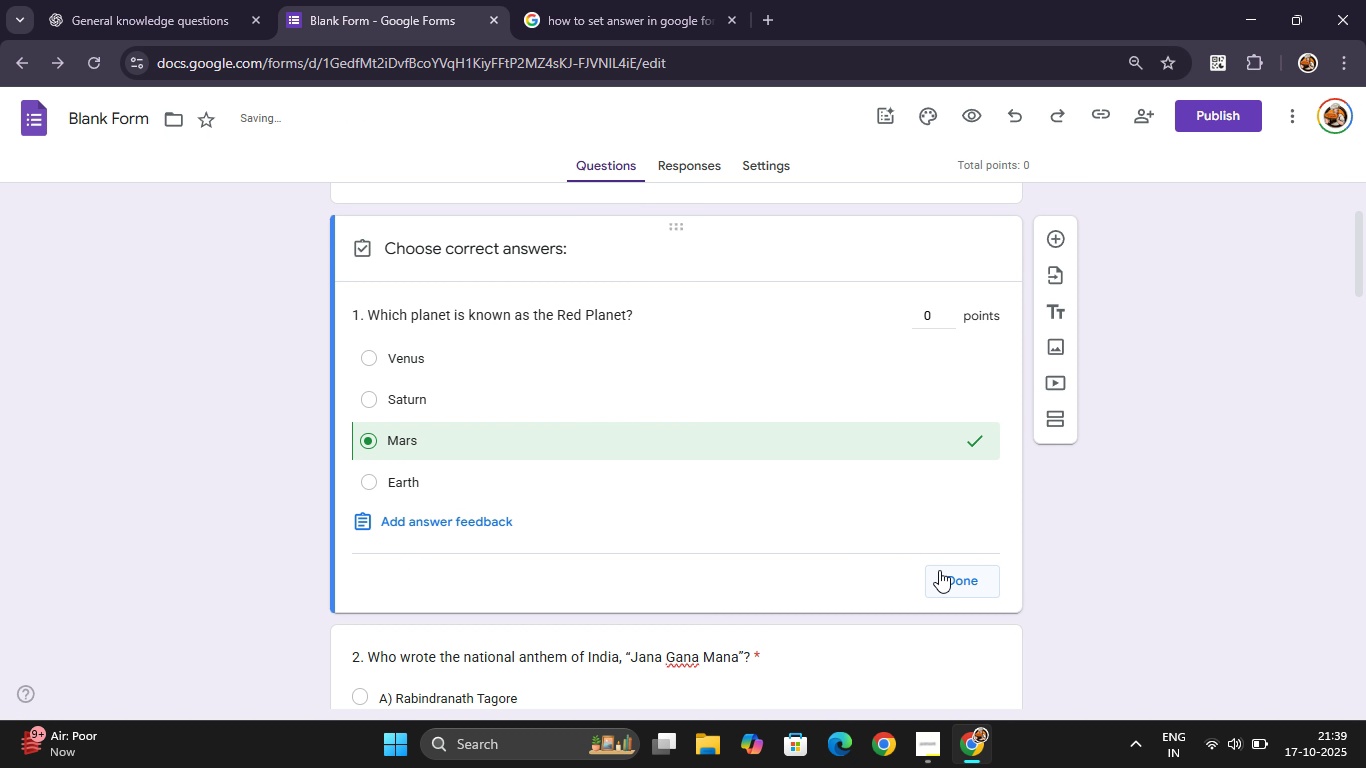 
left_click([939, 570])
 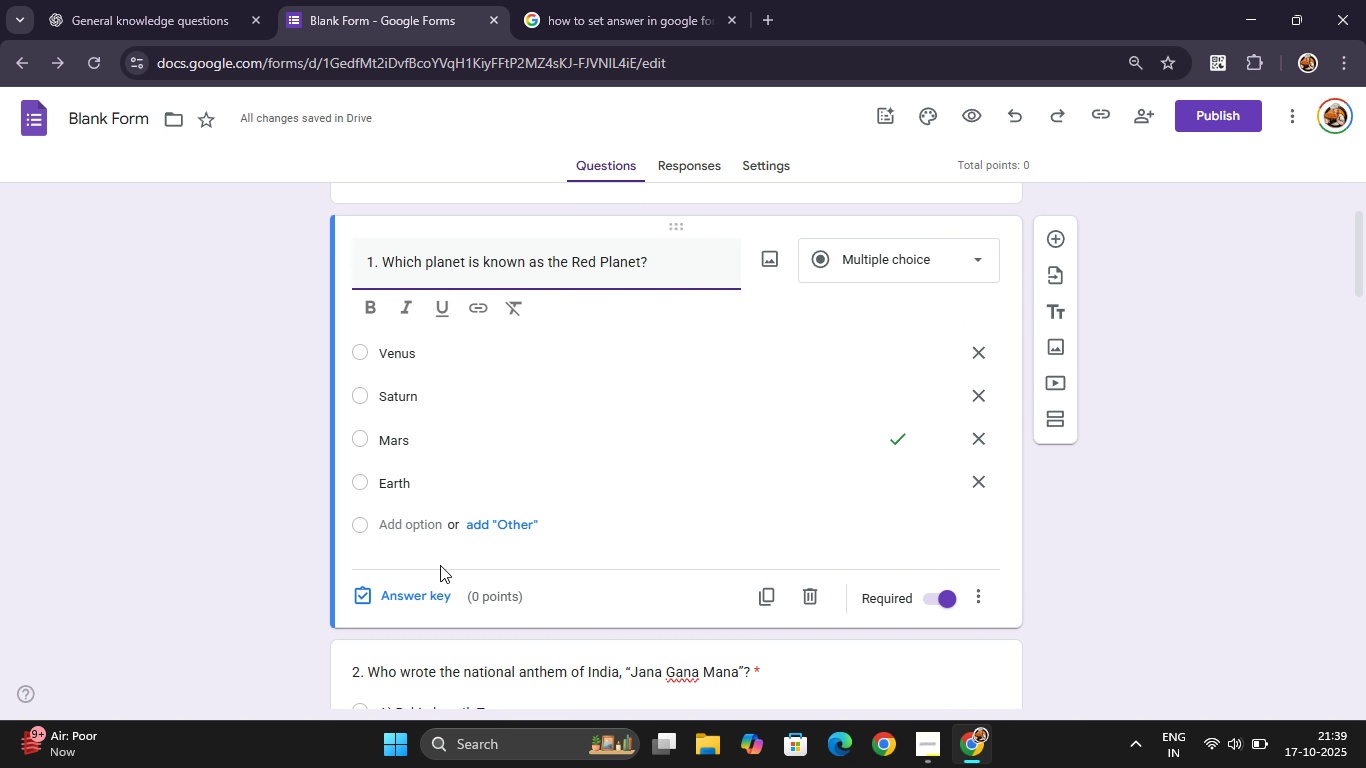 
left_click([410, 597])
 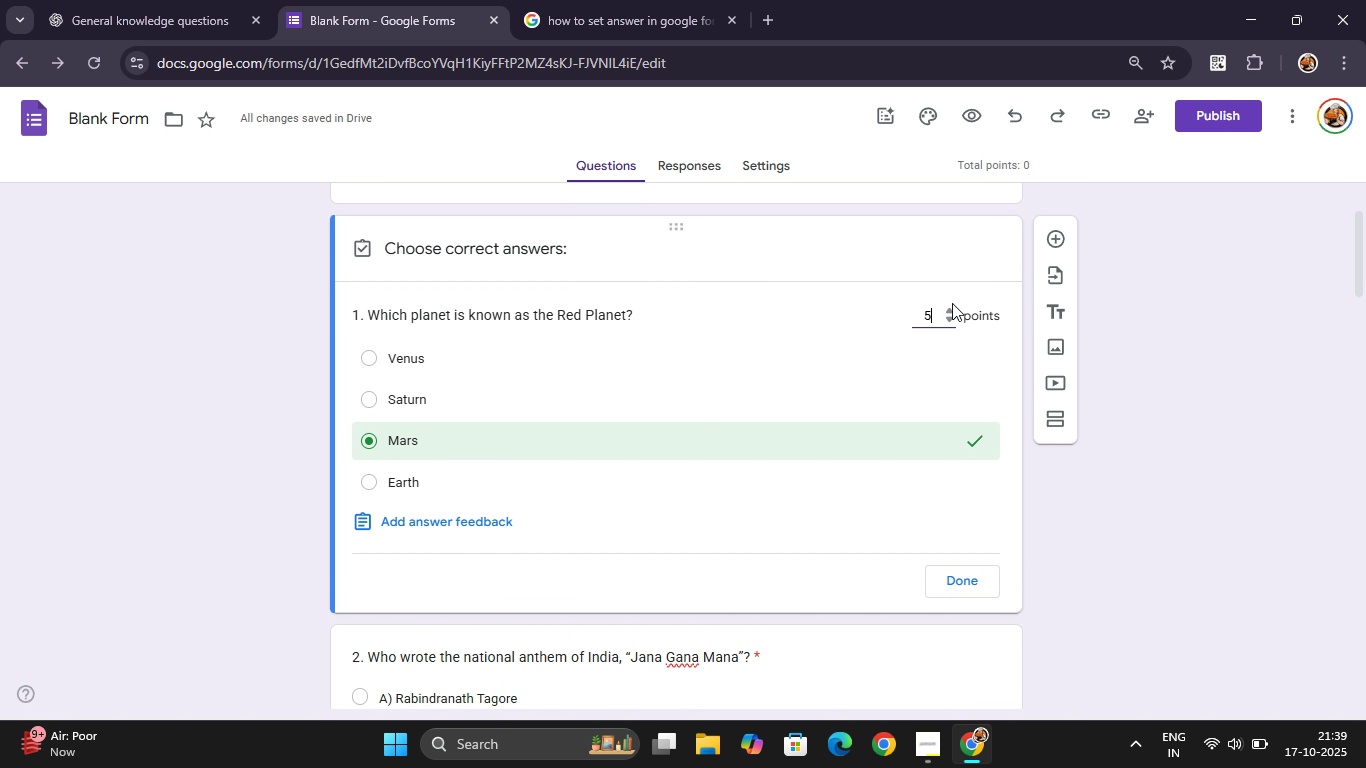 
key(5)
 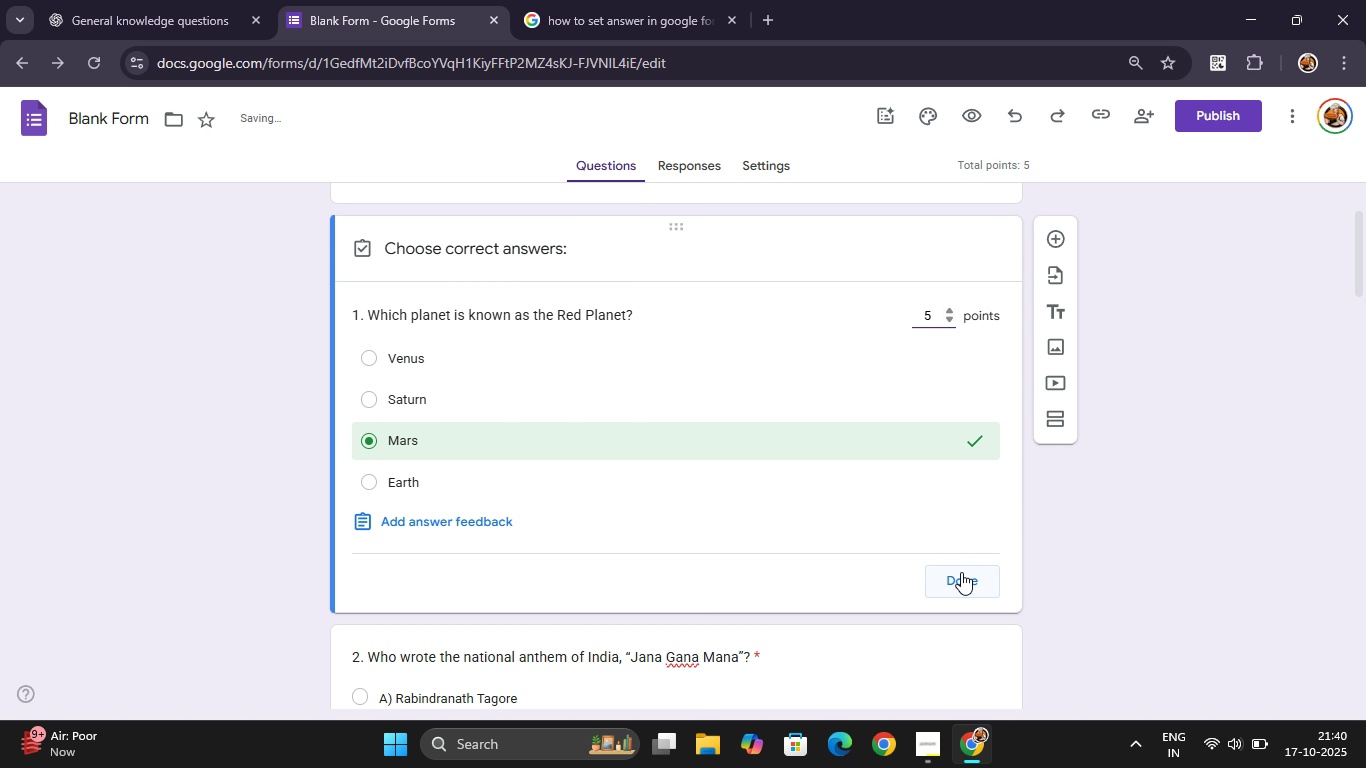 
left_click([961, 572])
 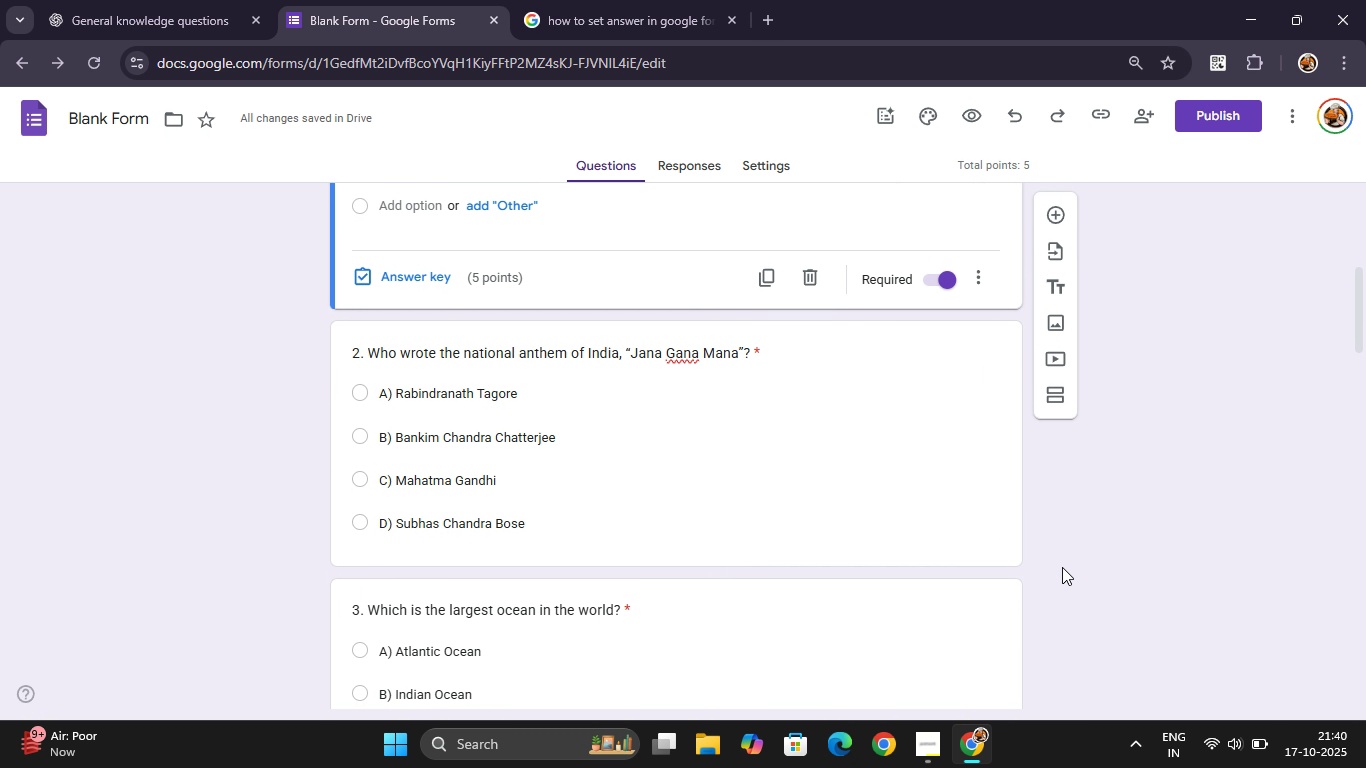 
left_click([781, 461])
 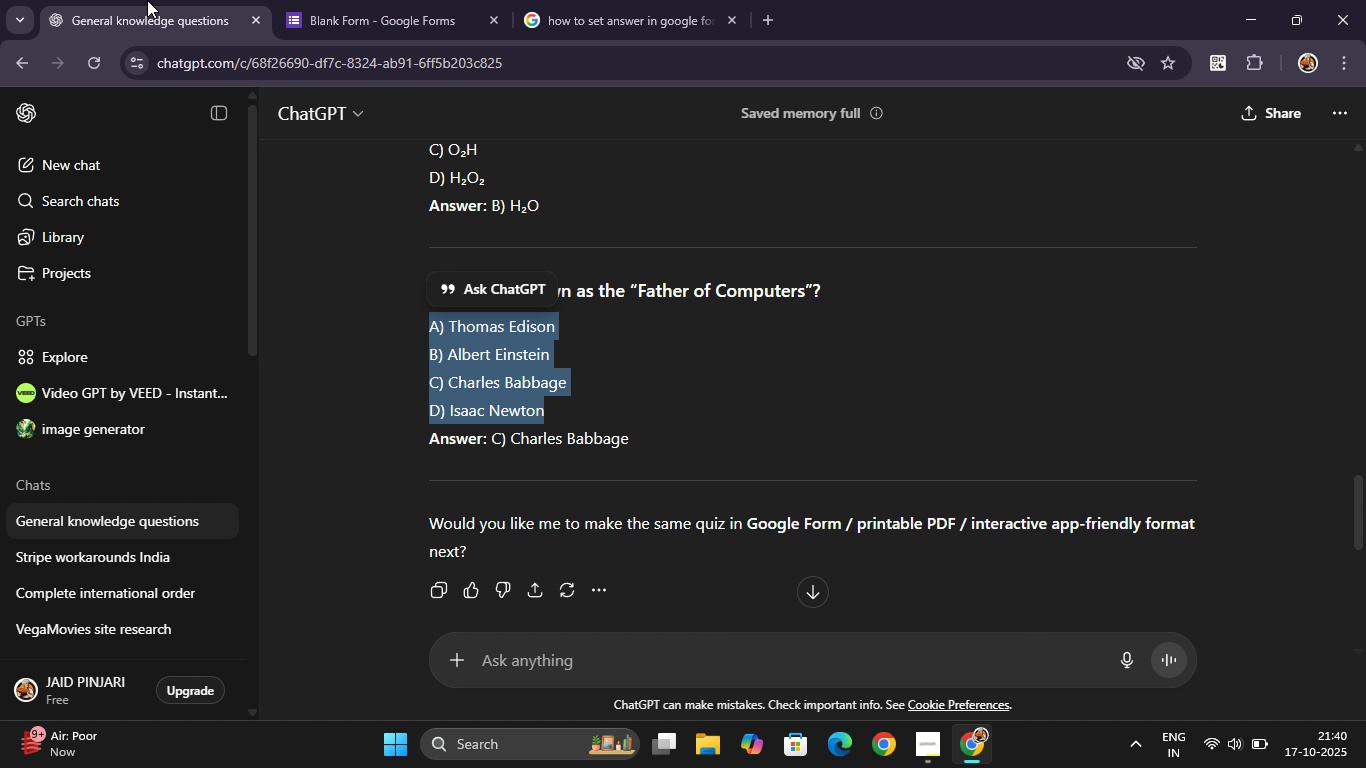 
left_click([147, 0])
 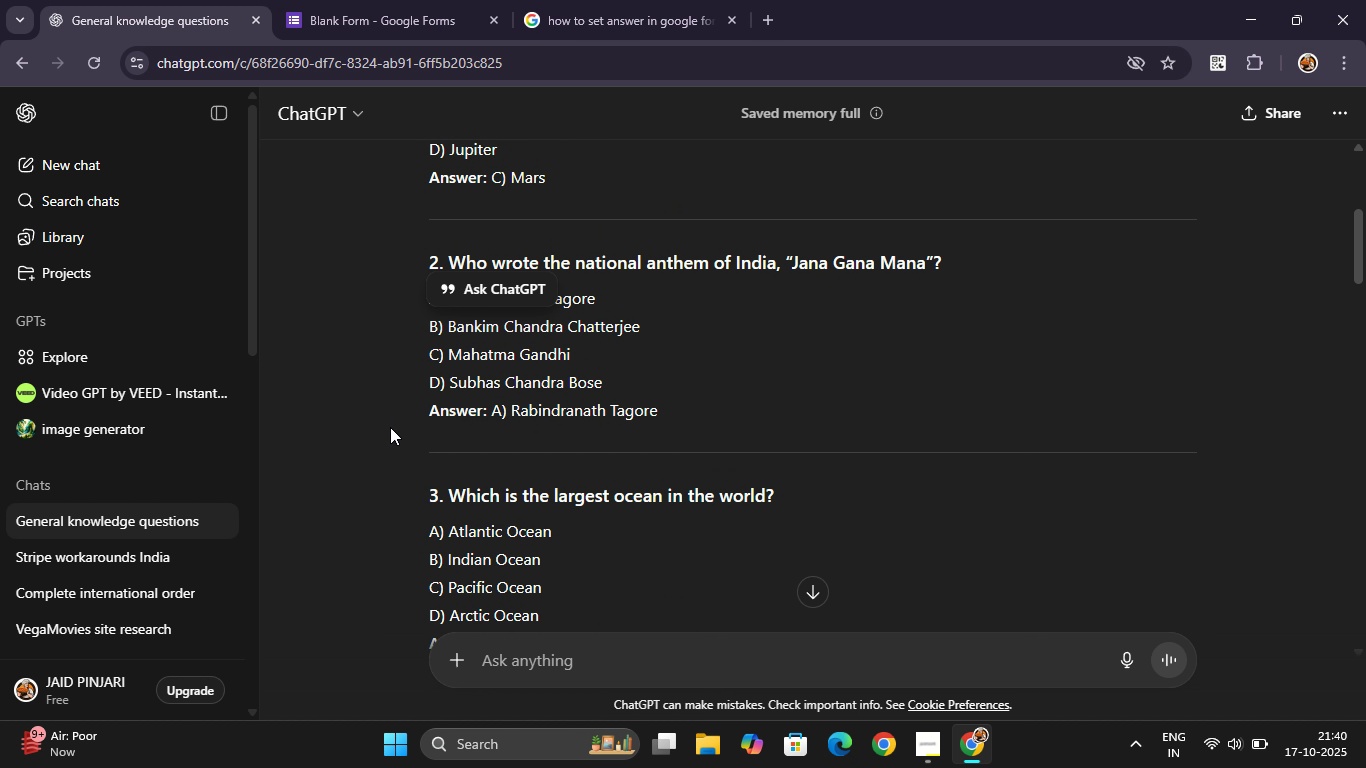 
wait(7.01)
 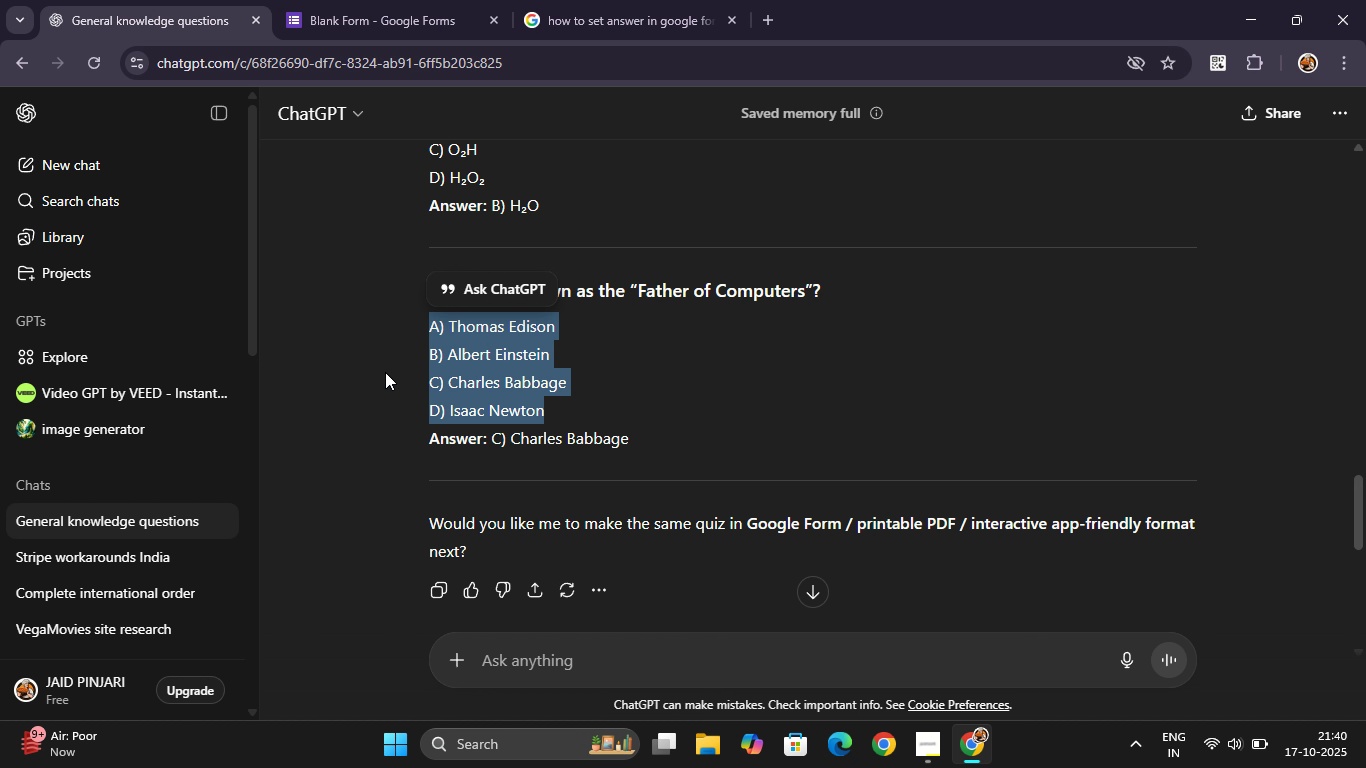 
left_click([356, 0])
 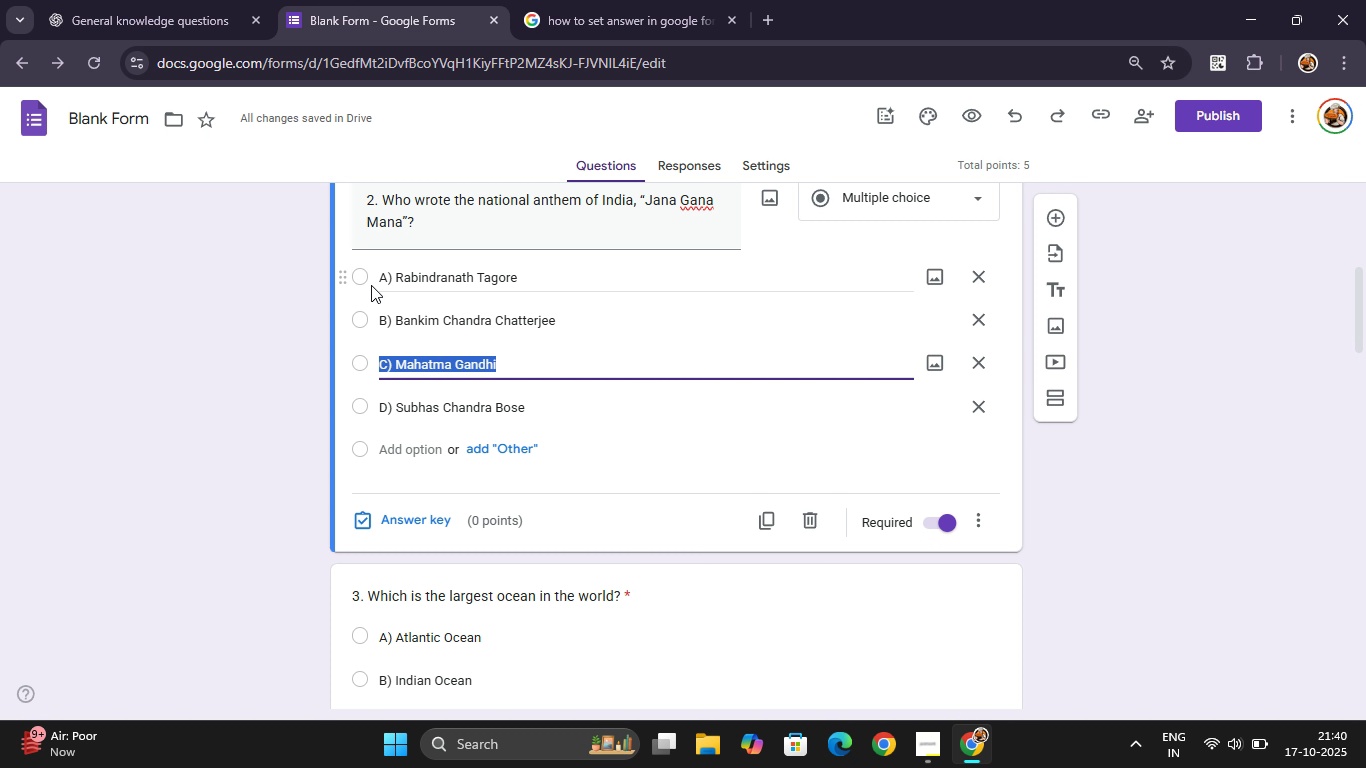 
left_click([367, 282])
 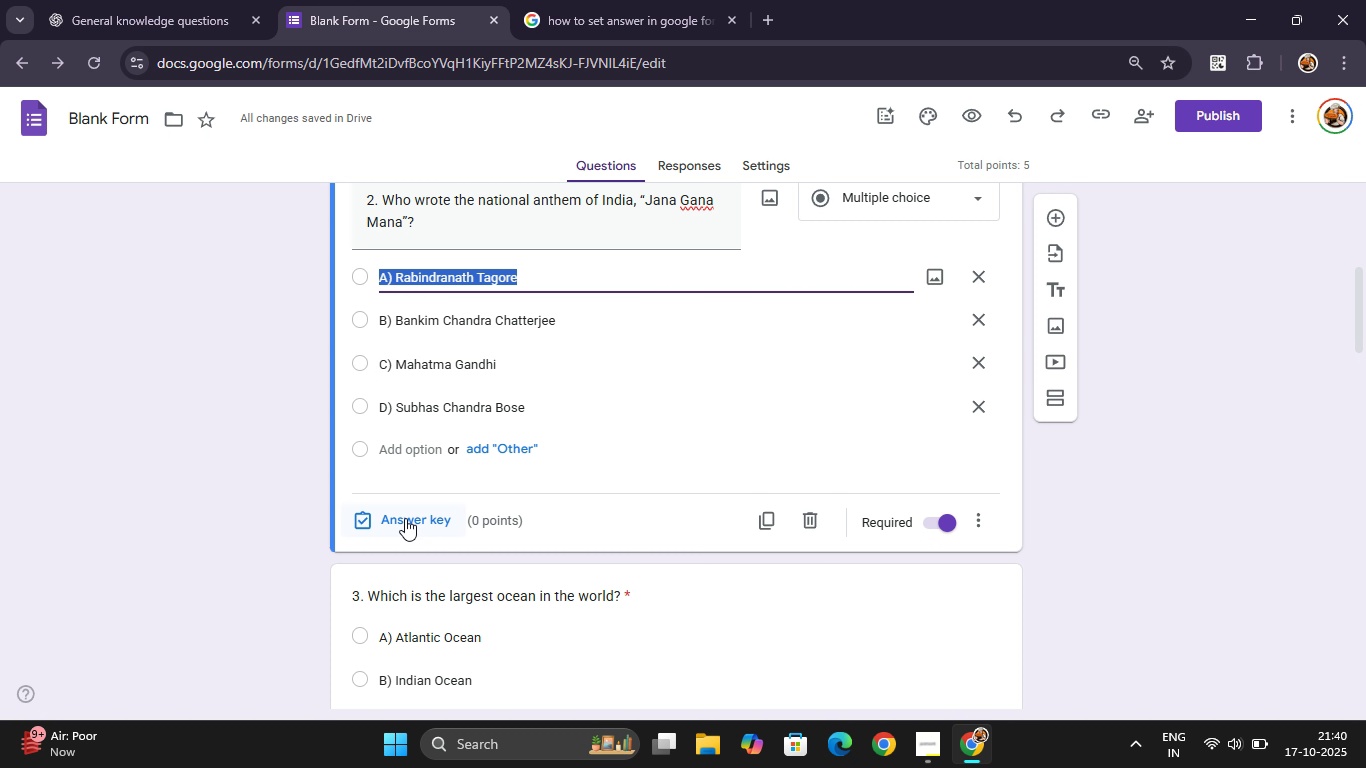 
left_click([405, 518])
 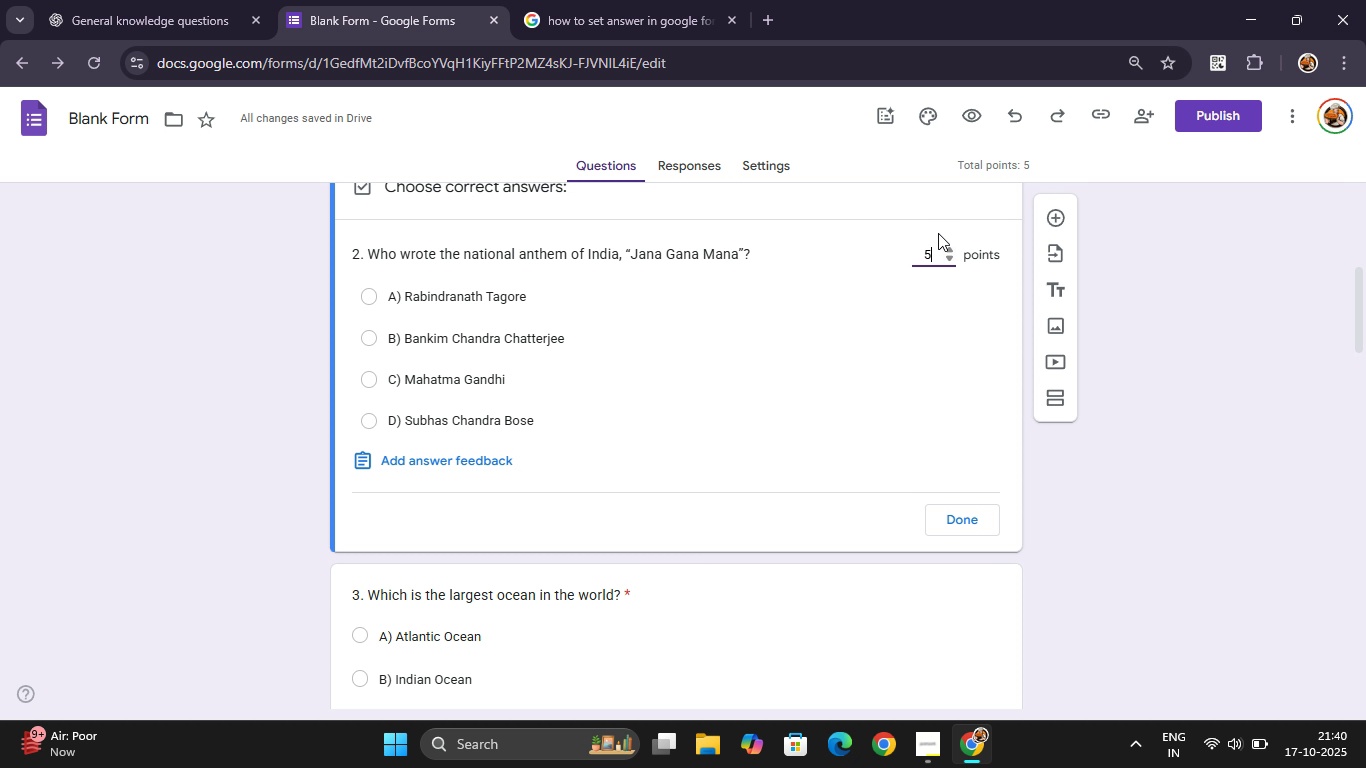 
key(5)
 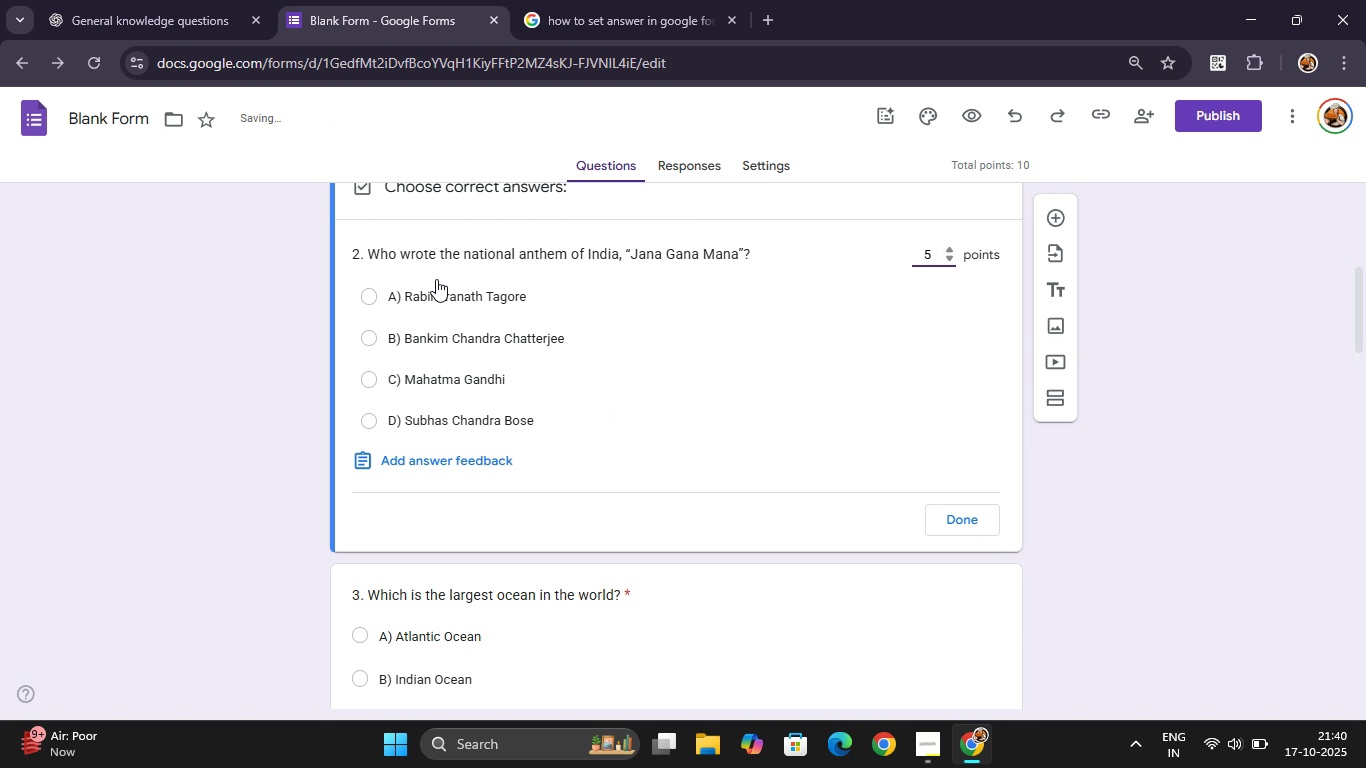 
left_click([431, 286])
 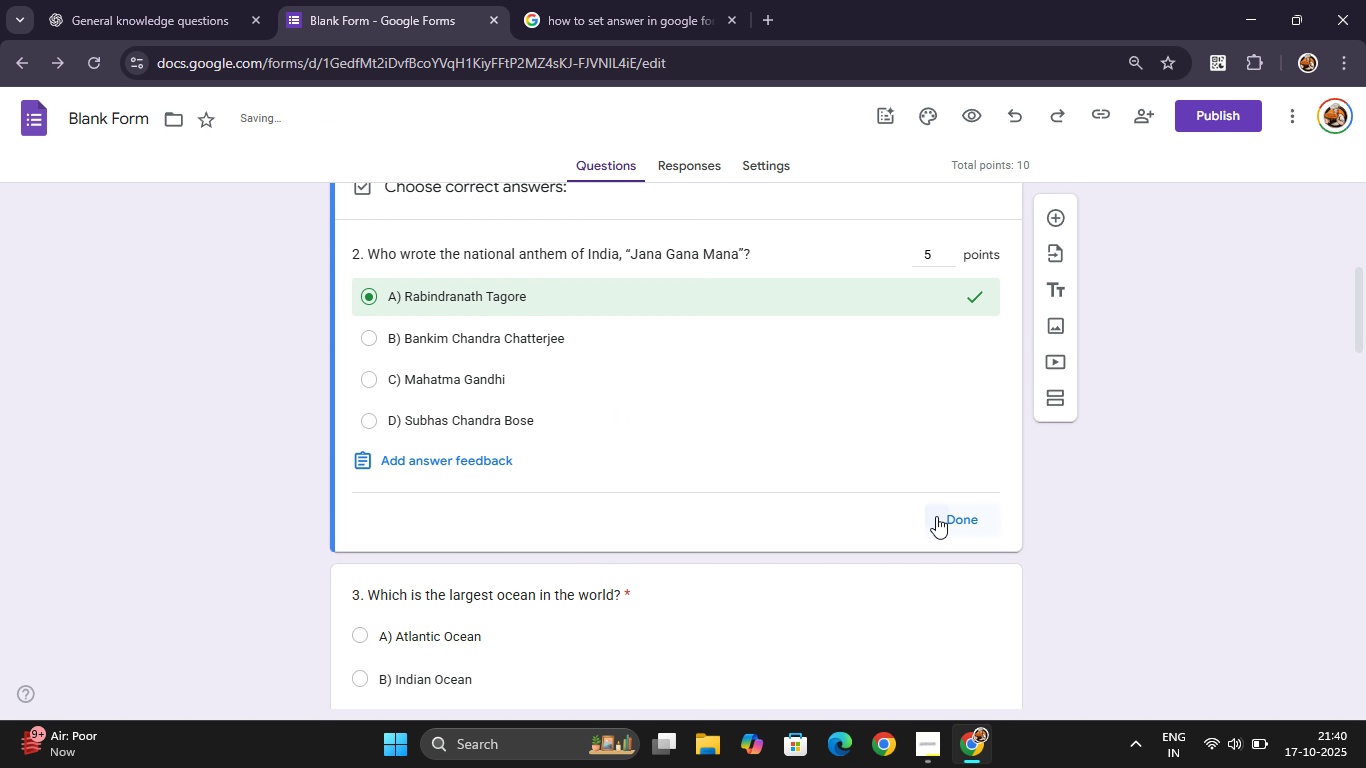 
left_click([936, 516])
 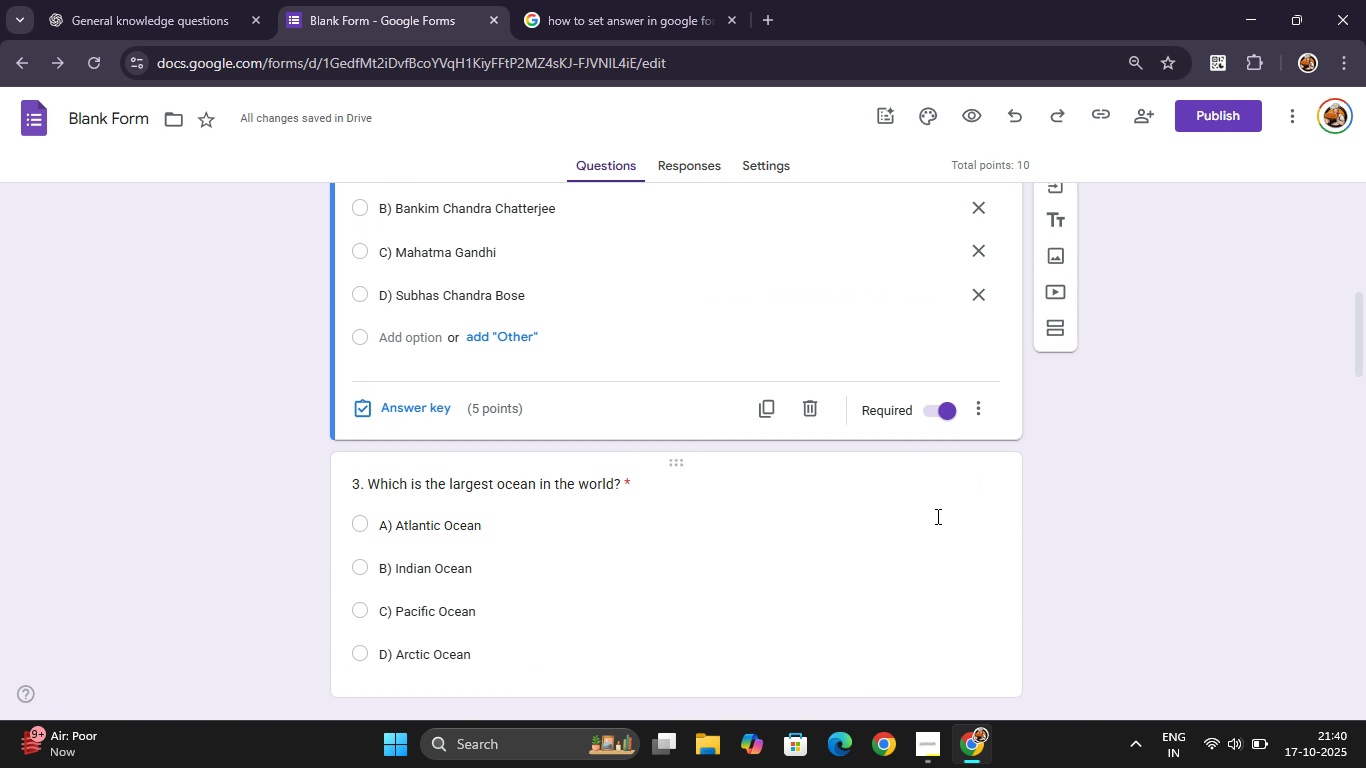 
left_click([765, 430])
 